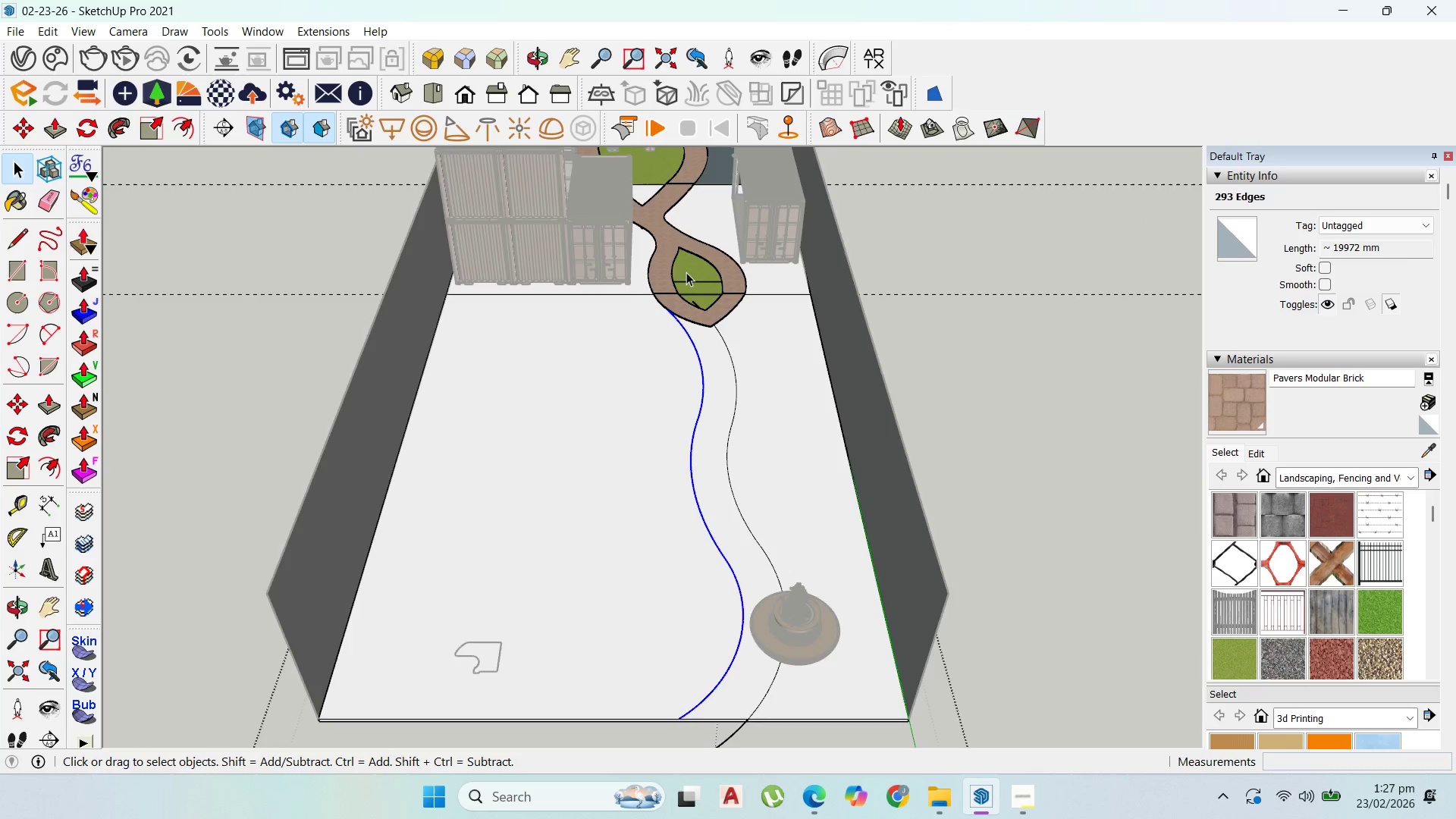 
left_click([700, 332])
 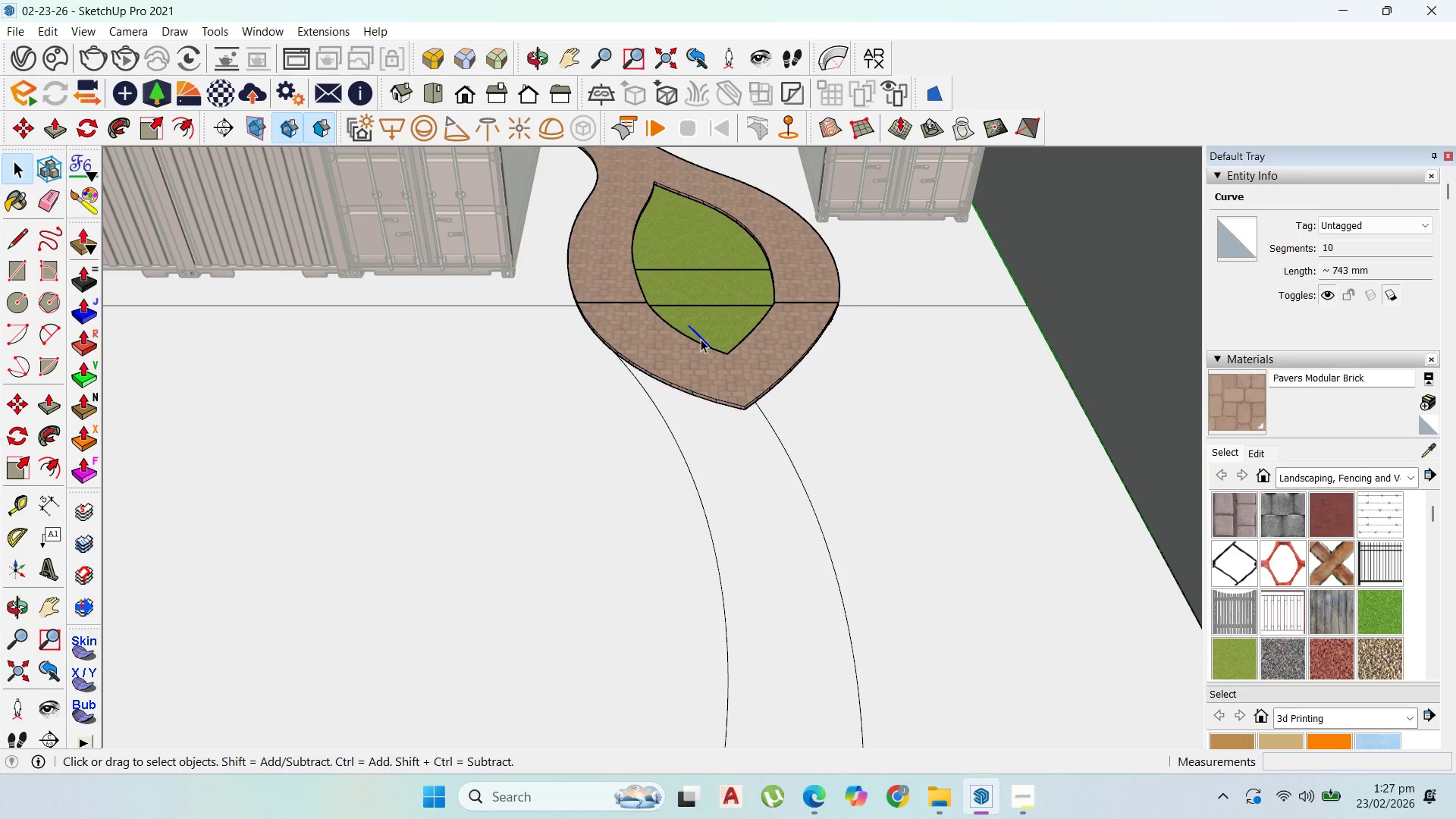 
scroll: coordinate [703, 328], scroll_direction: up, amount: 10.0
 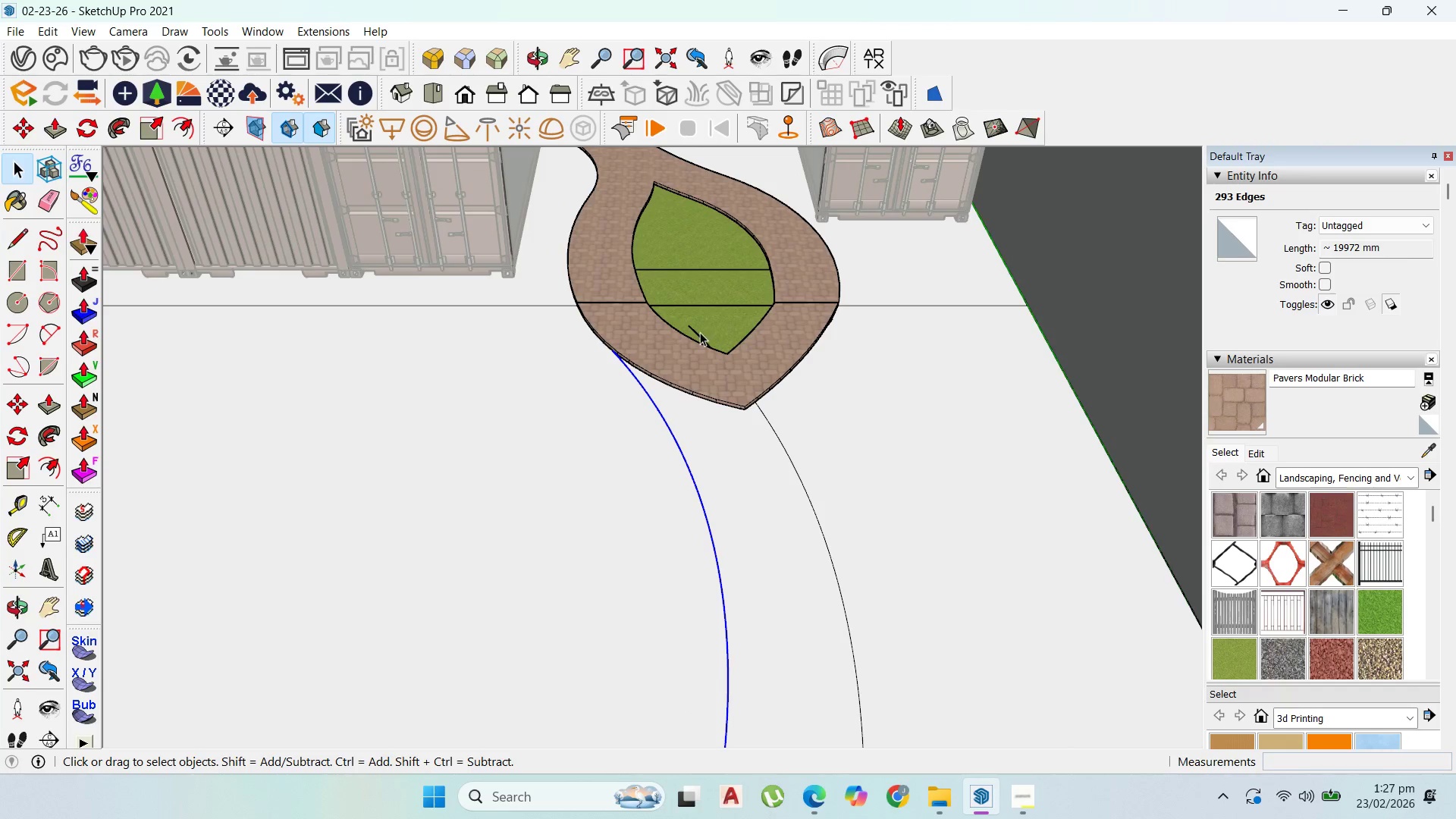 
key(Delete)
 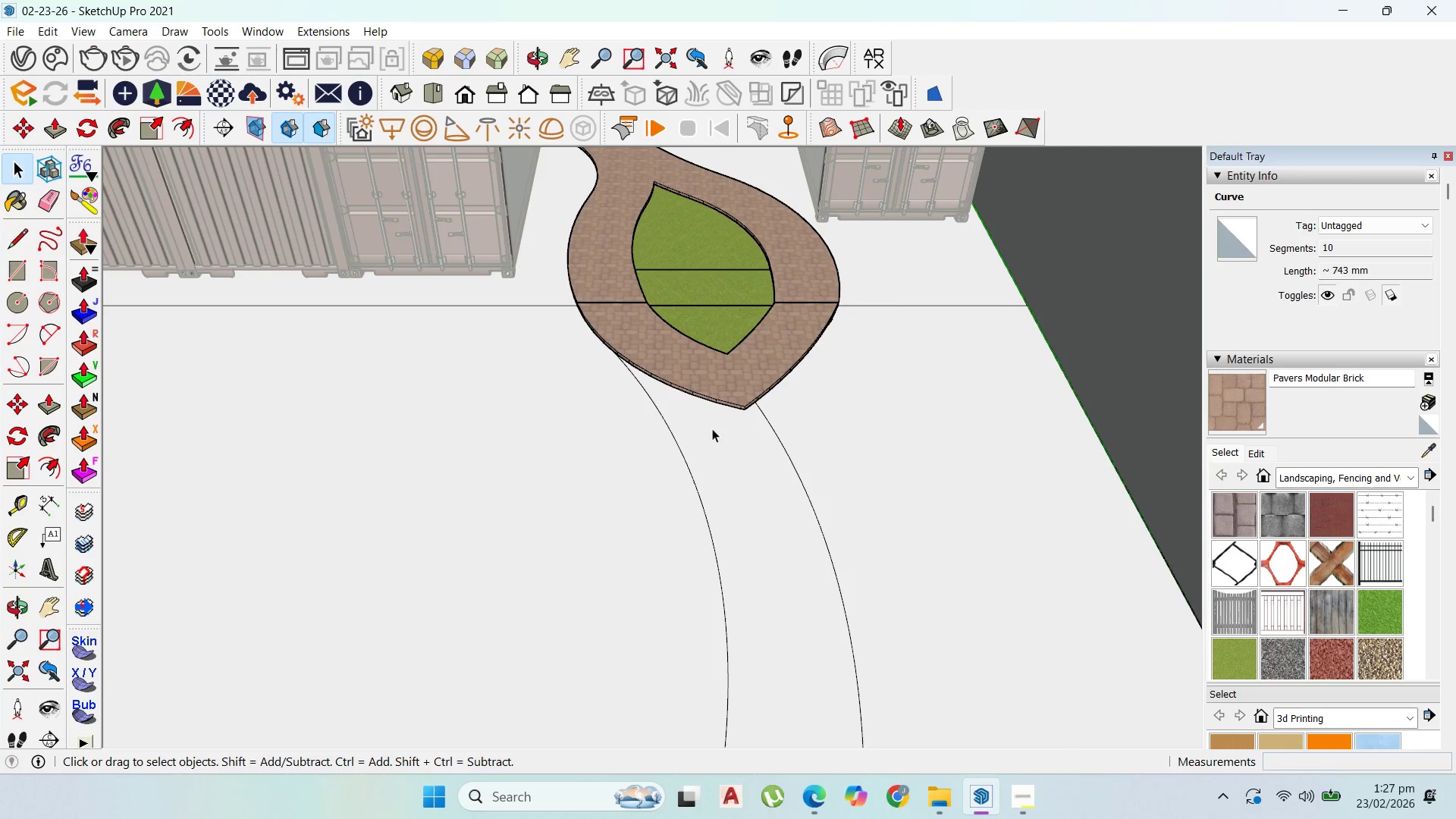 
left_click([716, 435])
 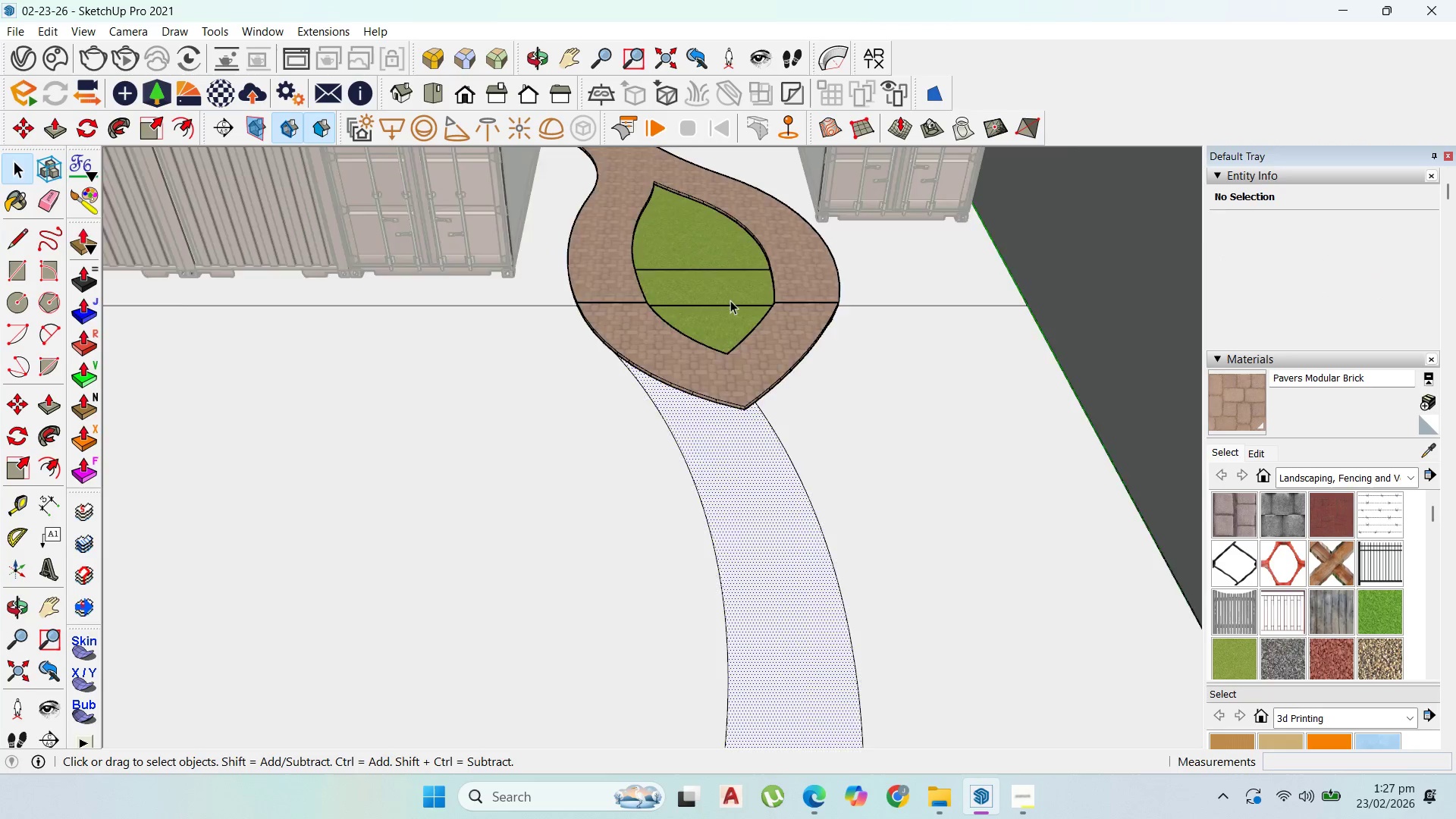 
left_click([743, 414])
 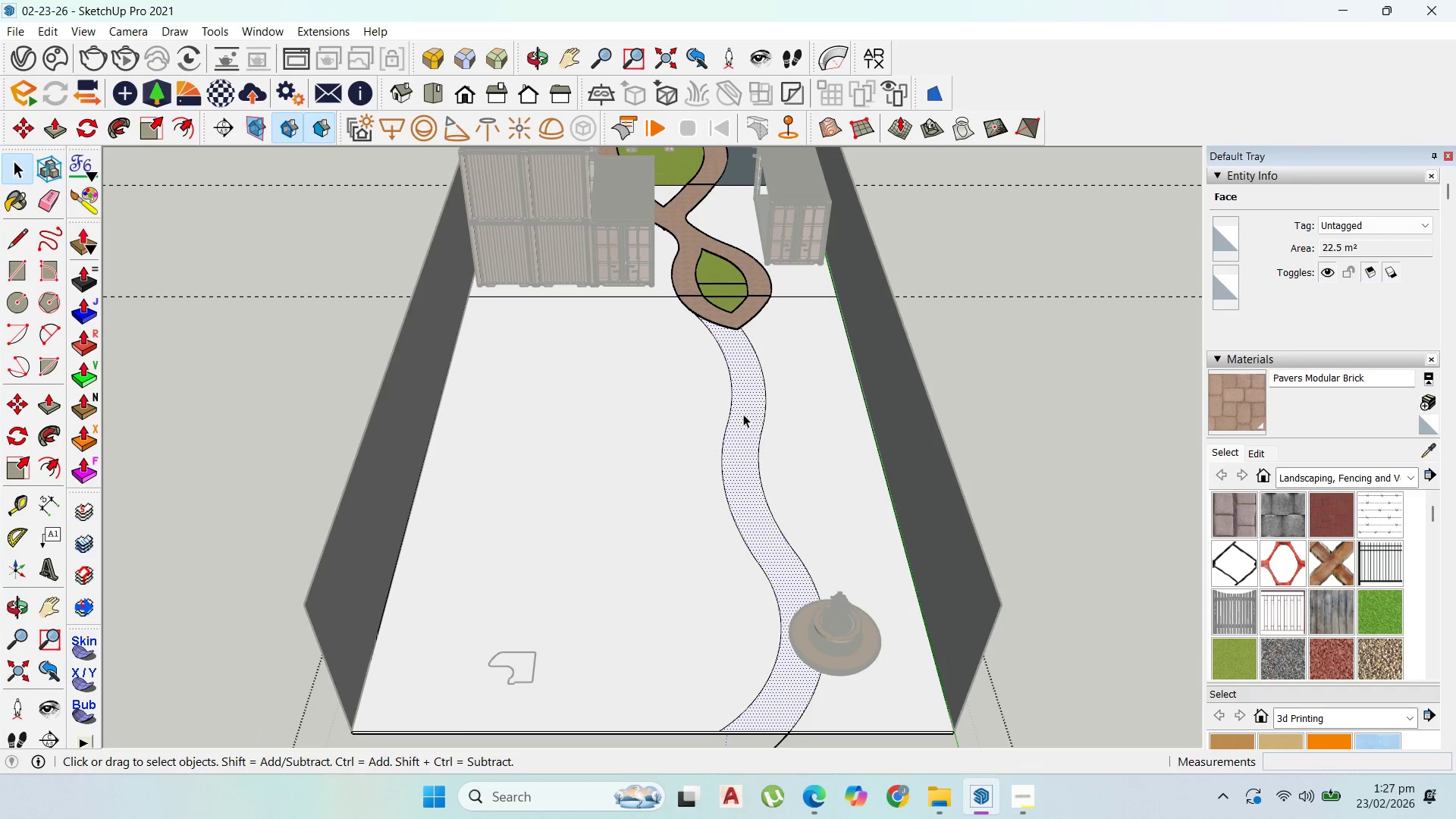 
scroll: coordinate [744, 372], scroll_direction: down, amount: 14.0
 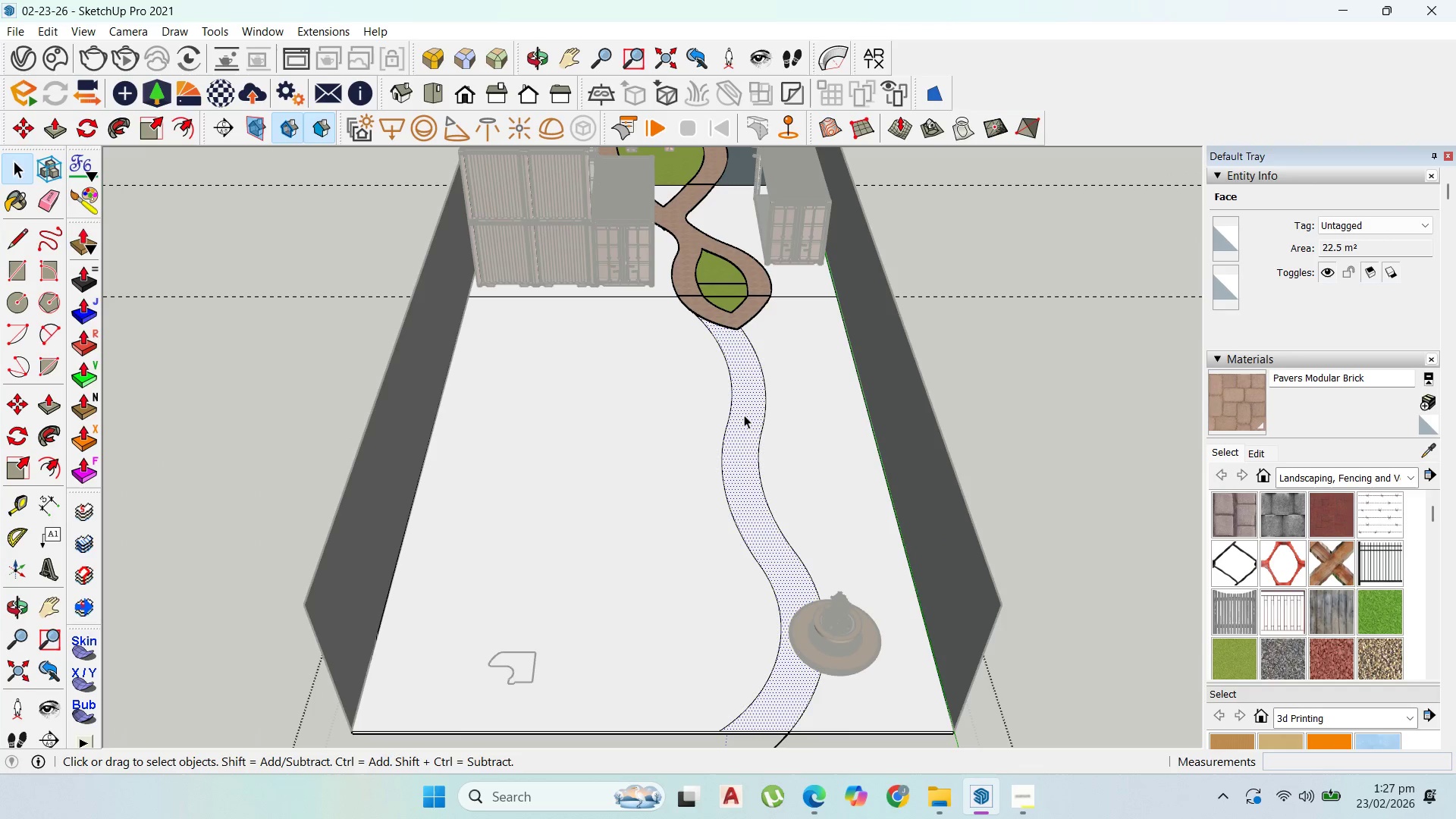 
double_click([743, 414])
 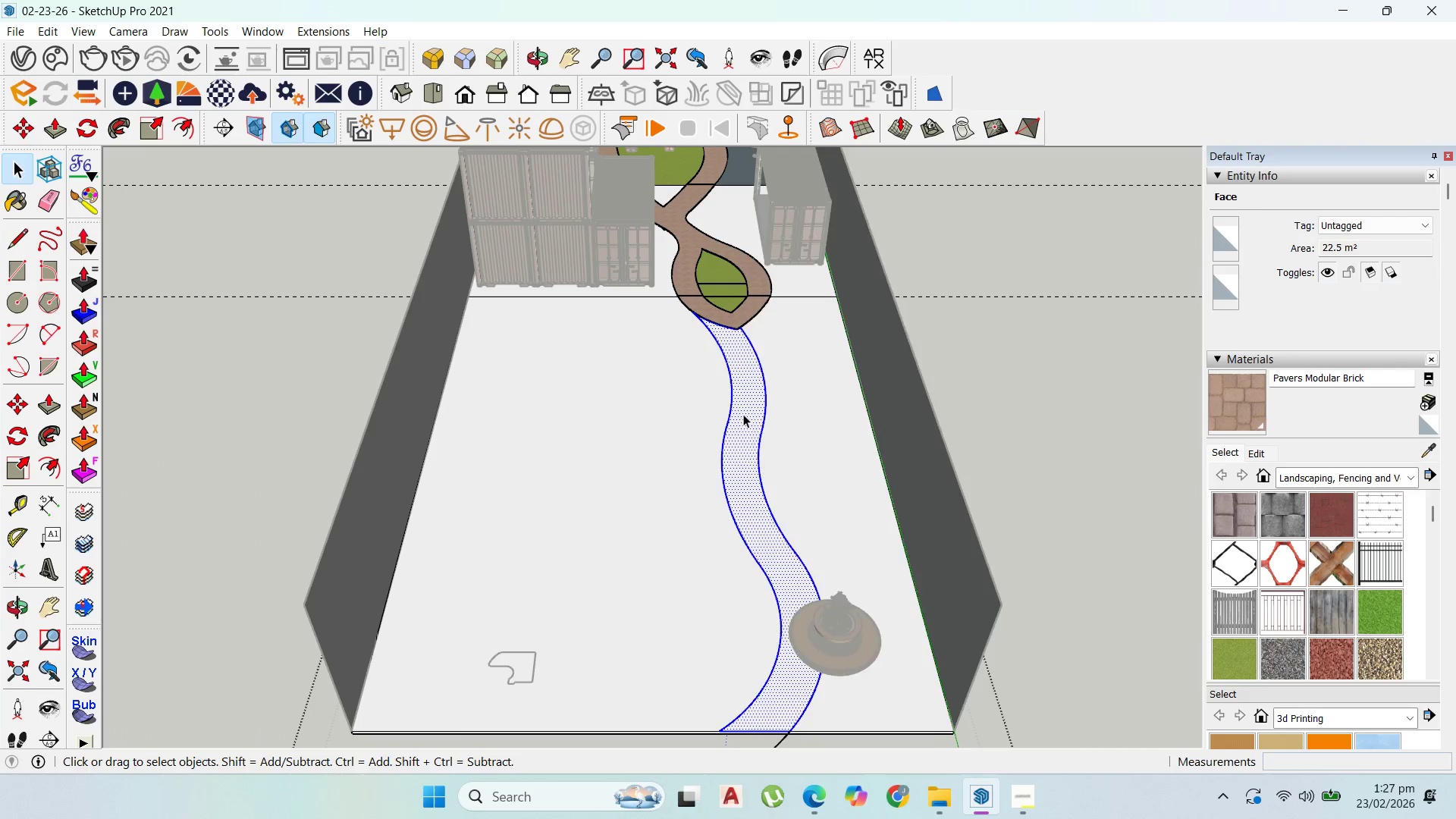 
right_click([743, 414])
 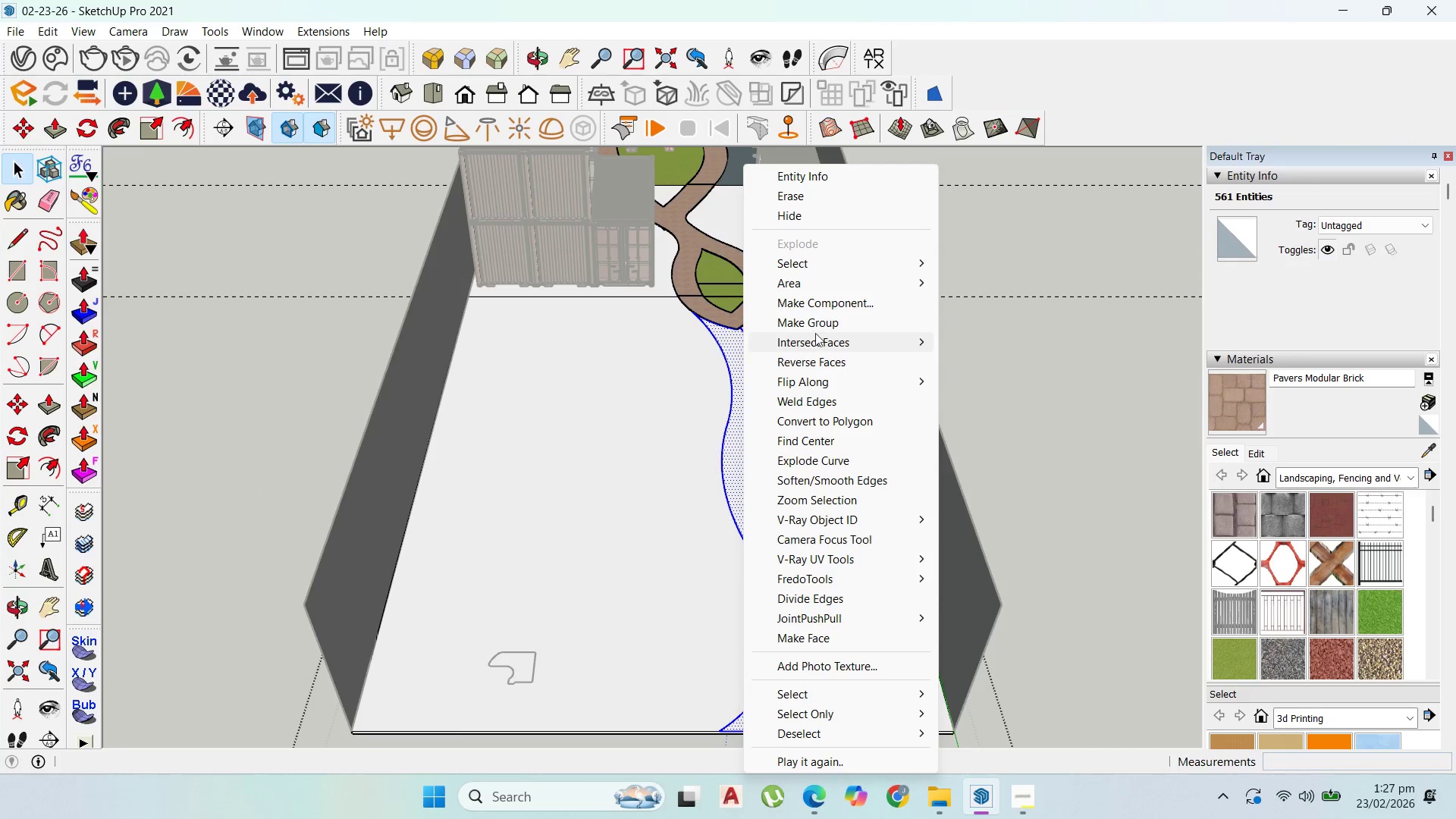 
left_click([817, 326])
 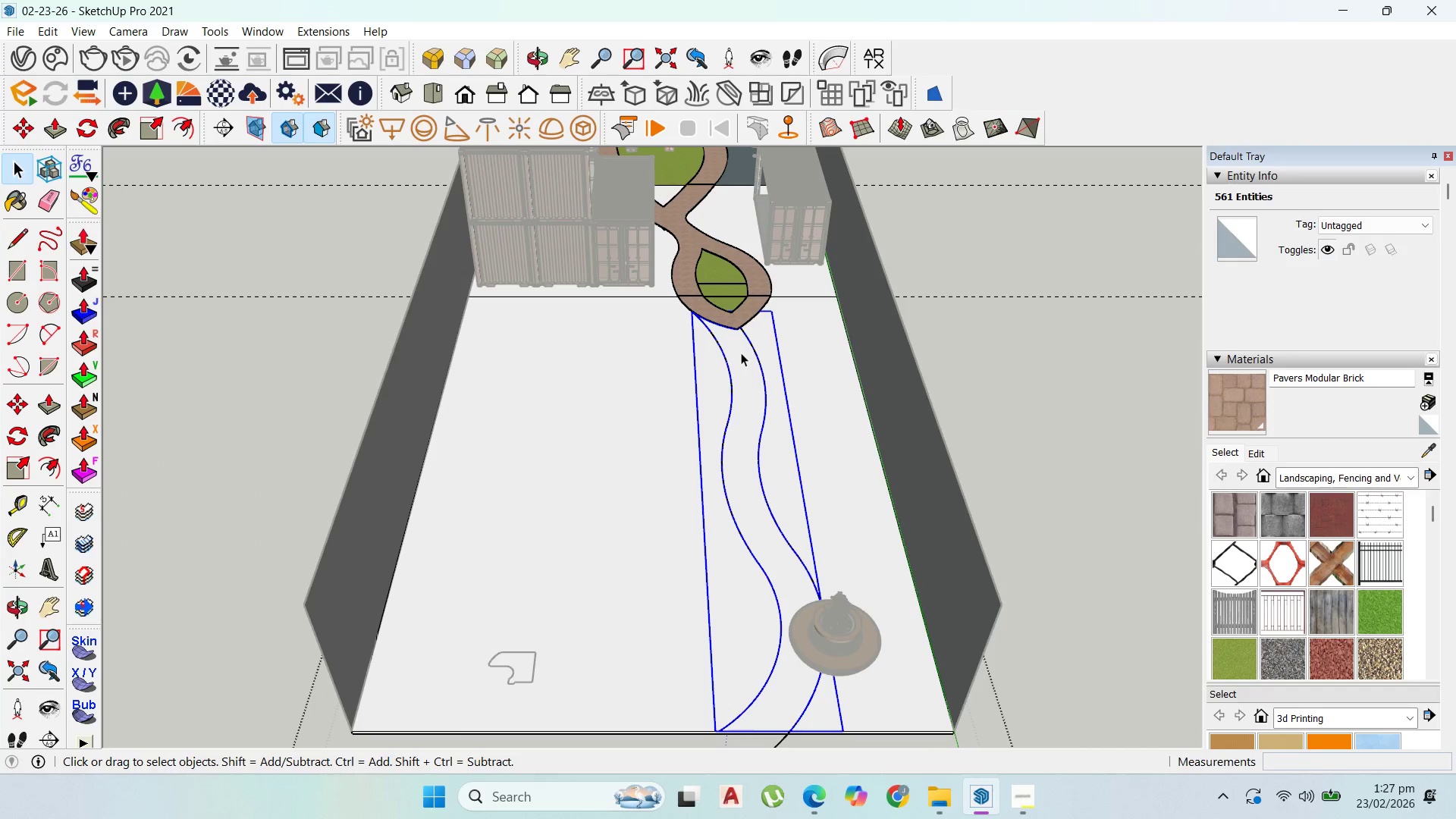 
double_click([741, 353])
 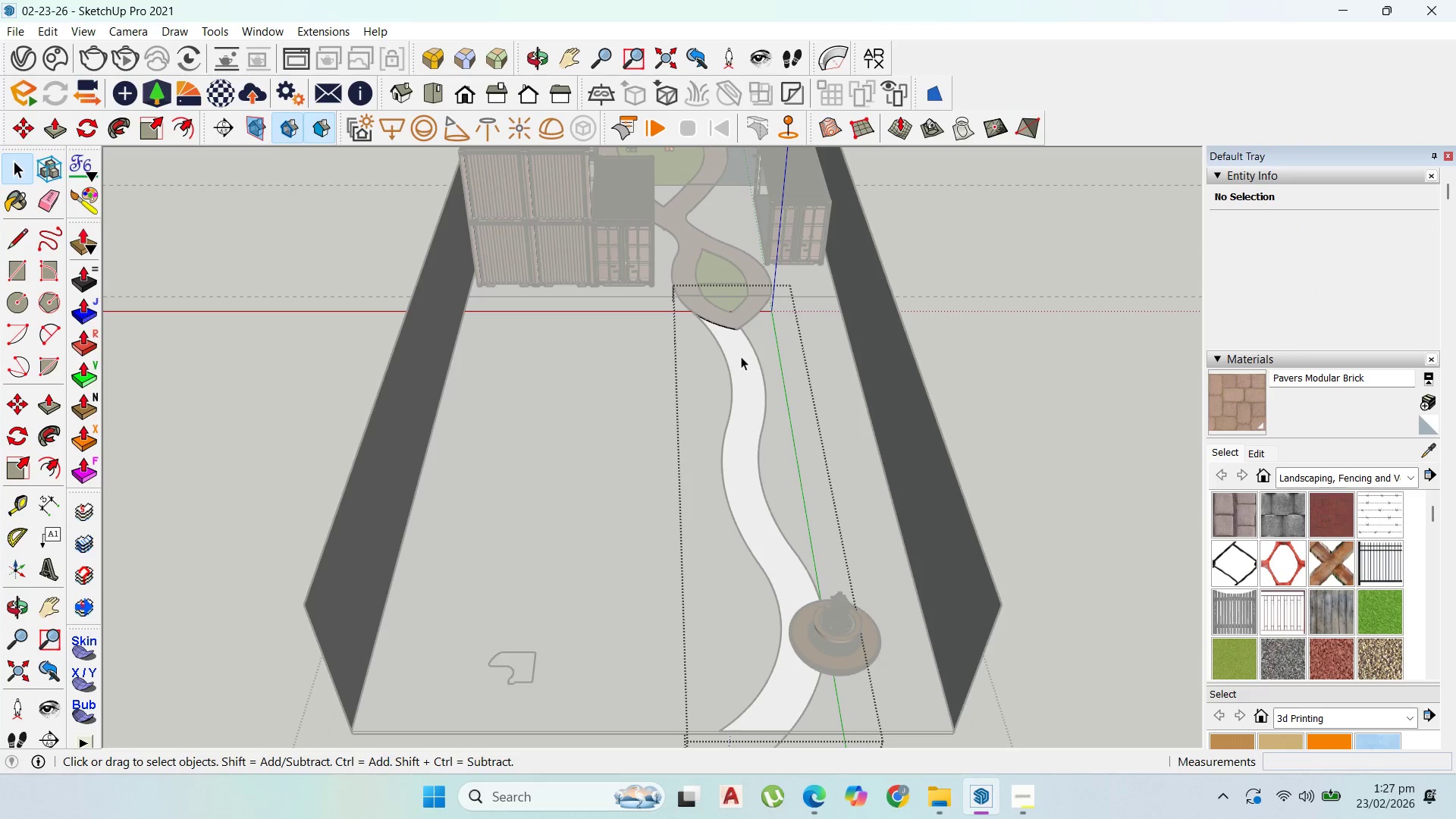 
key(P)
 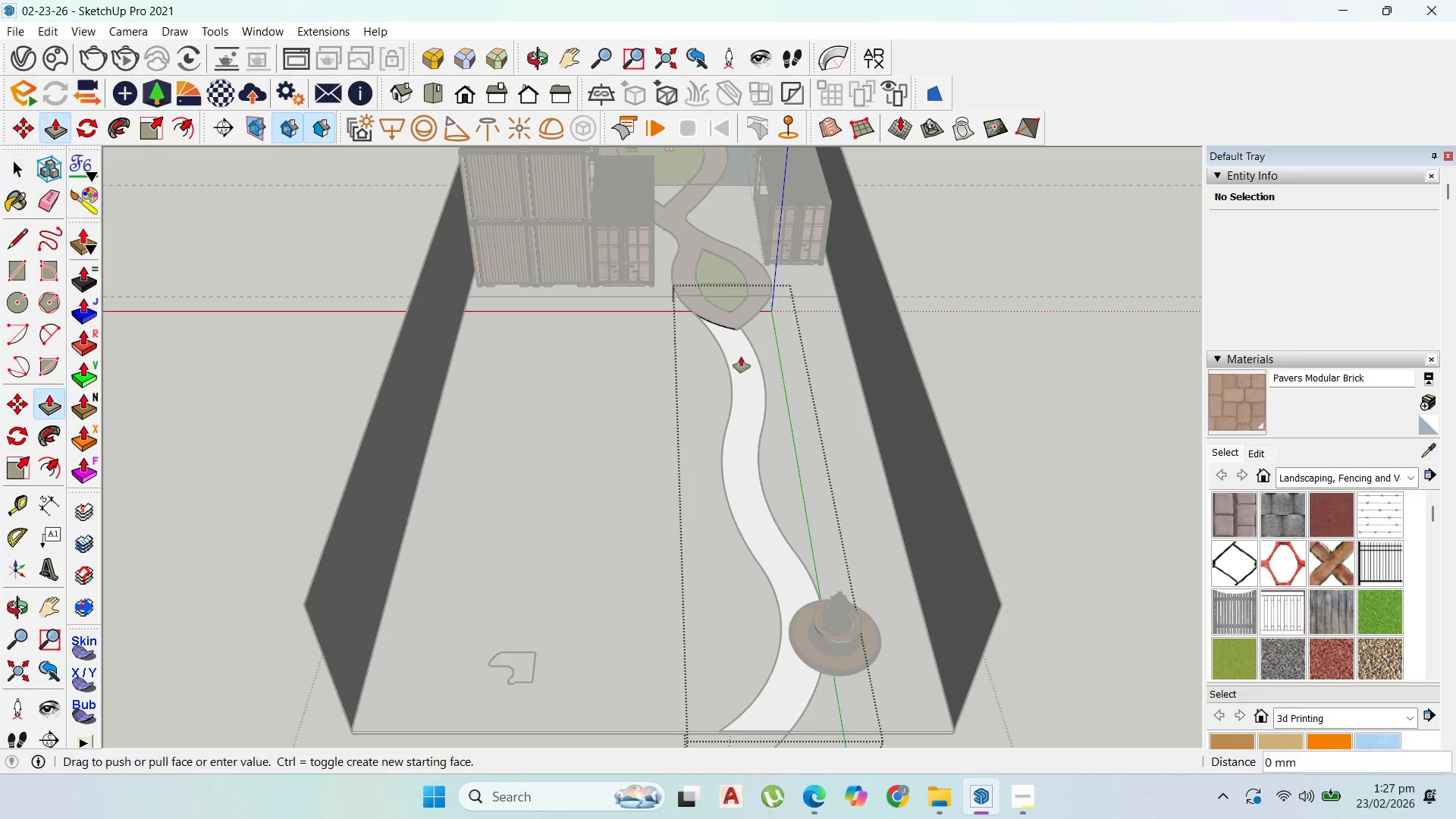 
left_click_drag(start_coordinate=[741, 356], to_coordinate=[689, 289])
 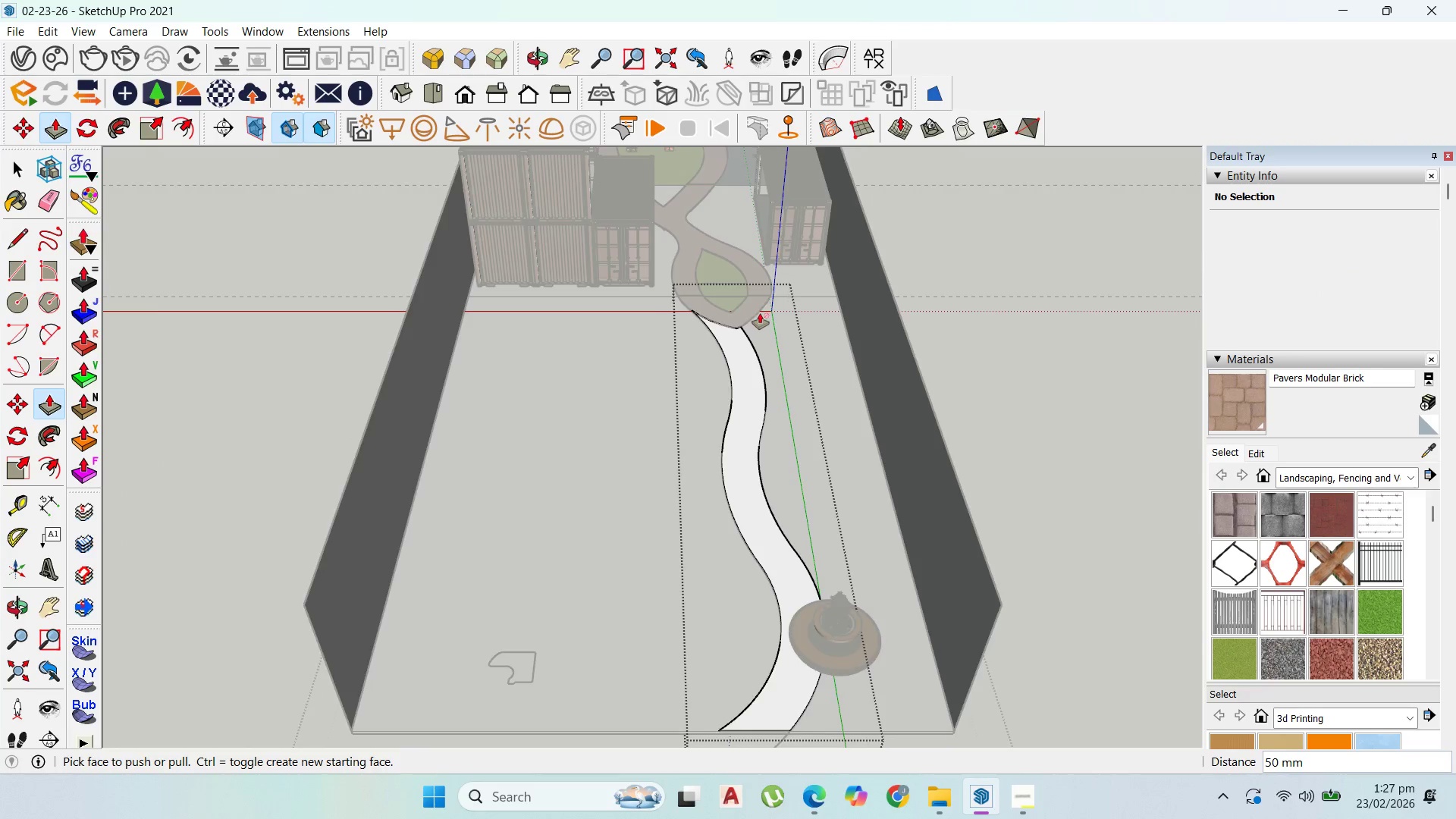 
scroll: coordinate [702, 339], scroll_direction: up, amount: 19.0
 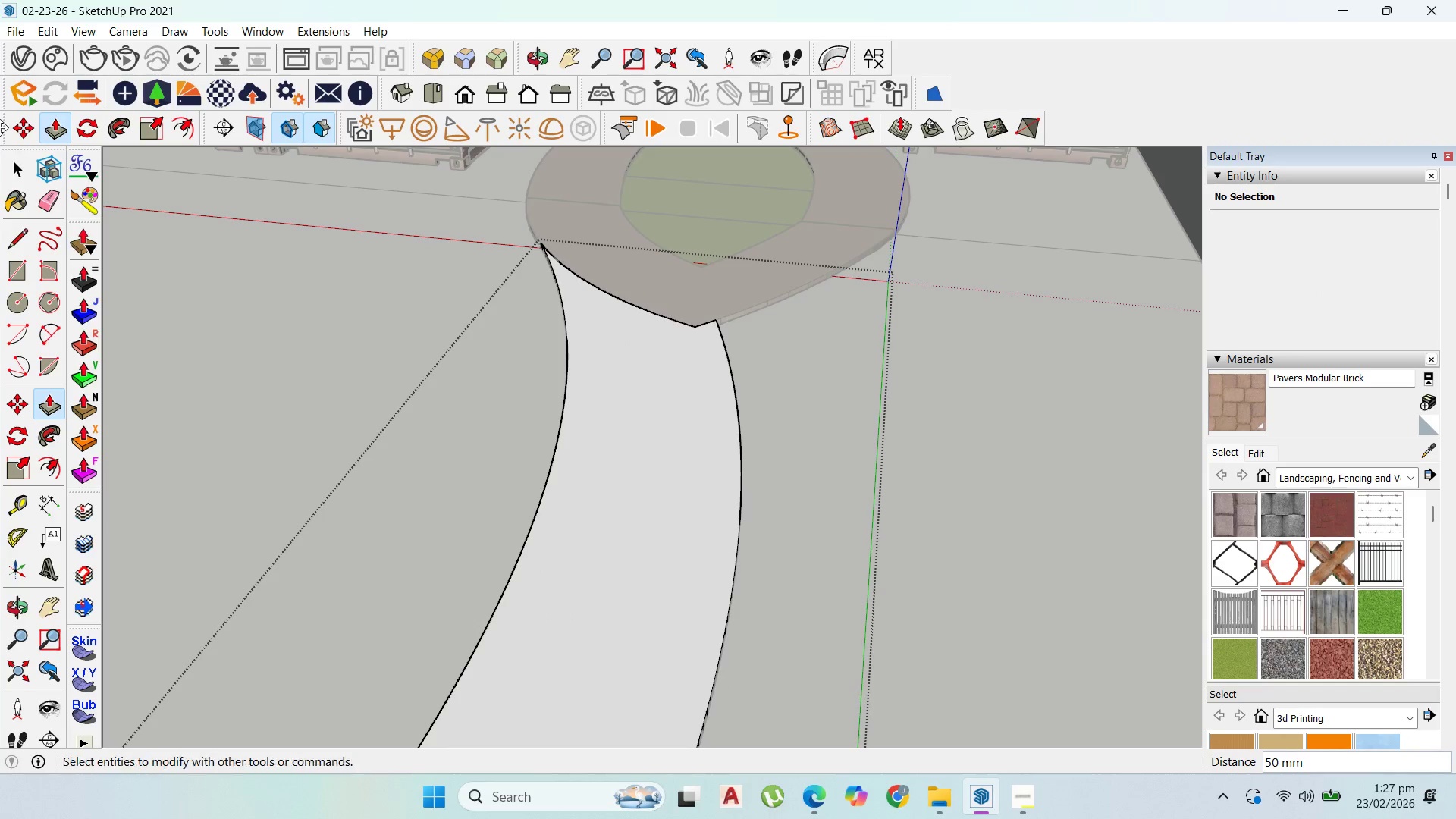 
left_click([15, 169])
 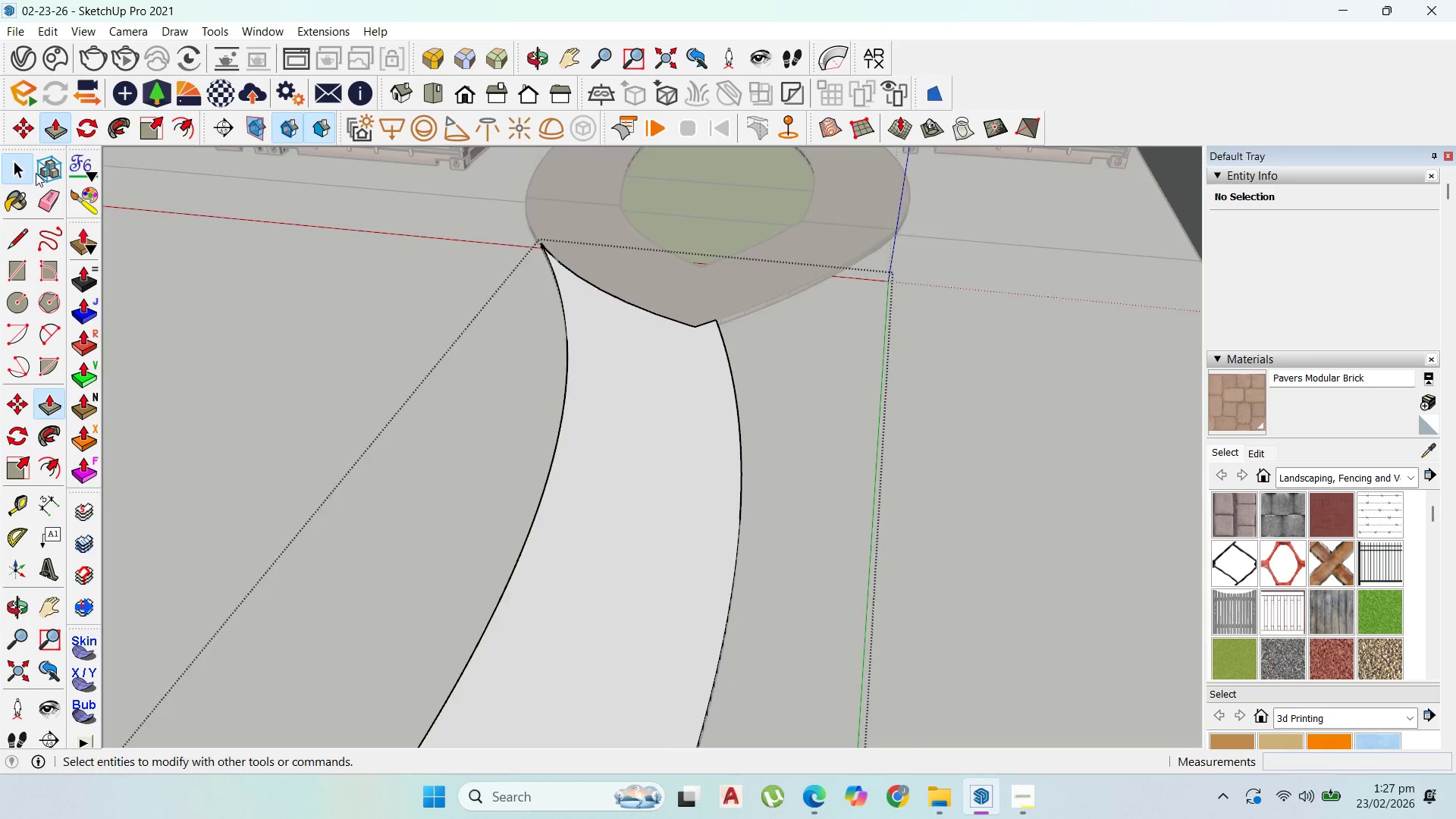 
key(Escape)
 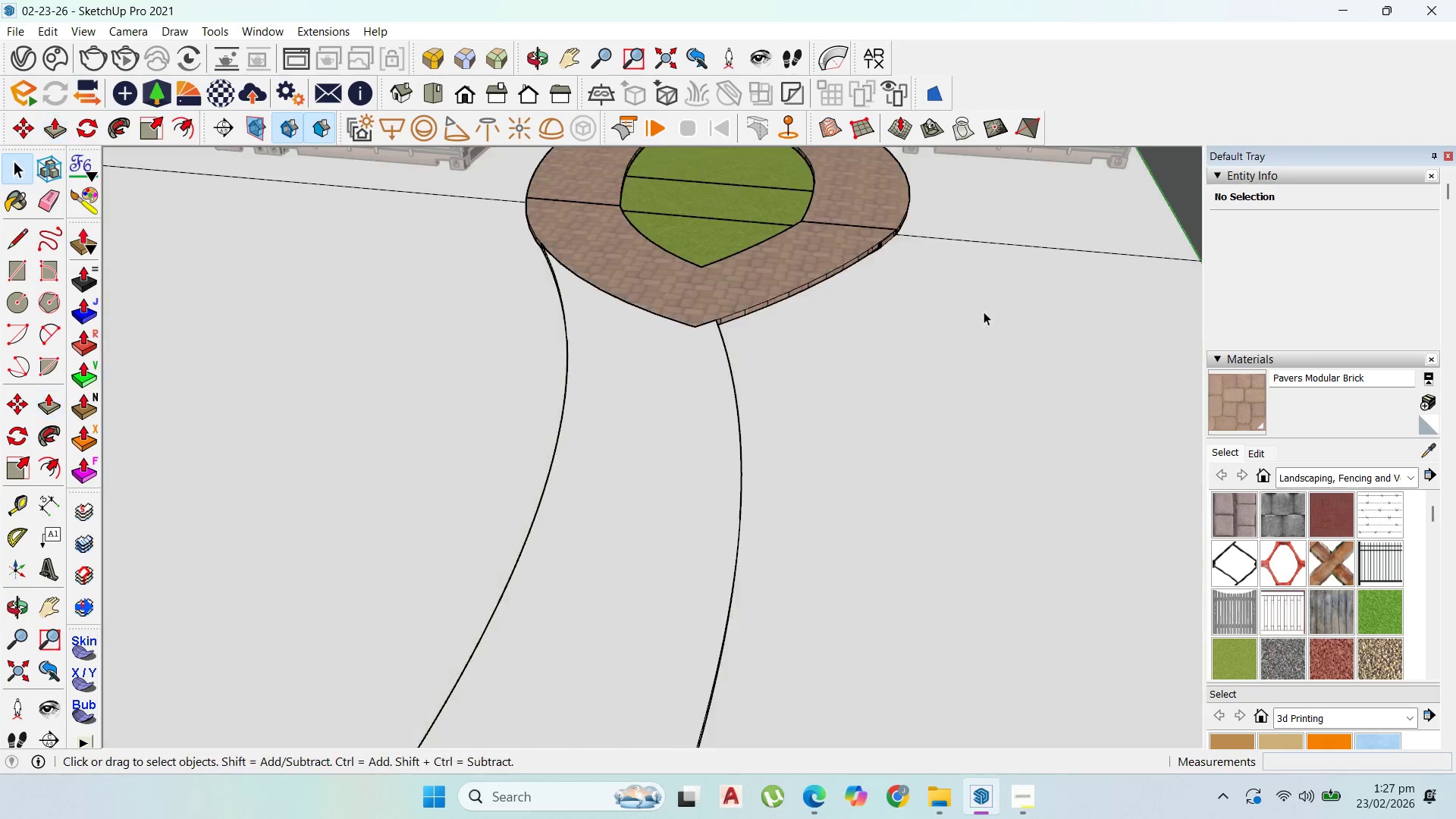 
key(Escape)
 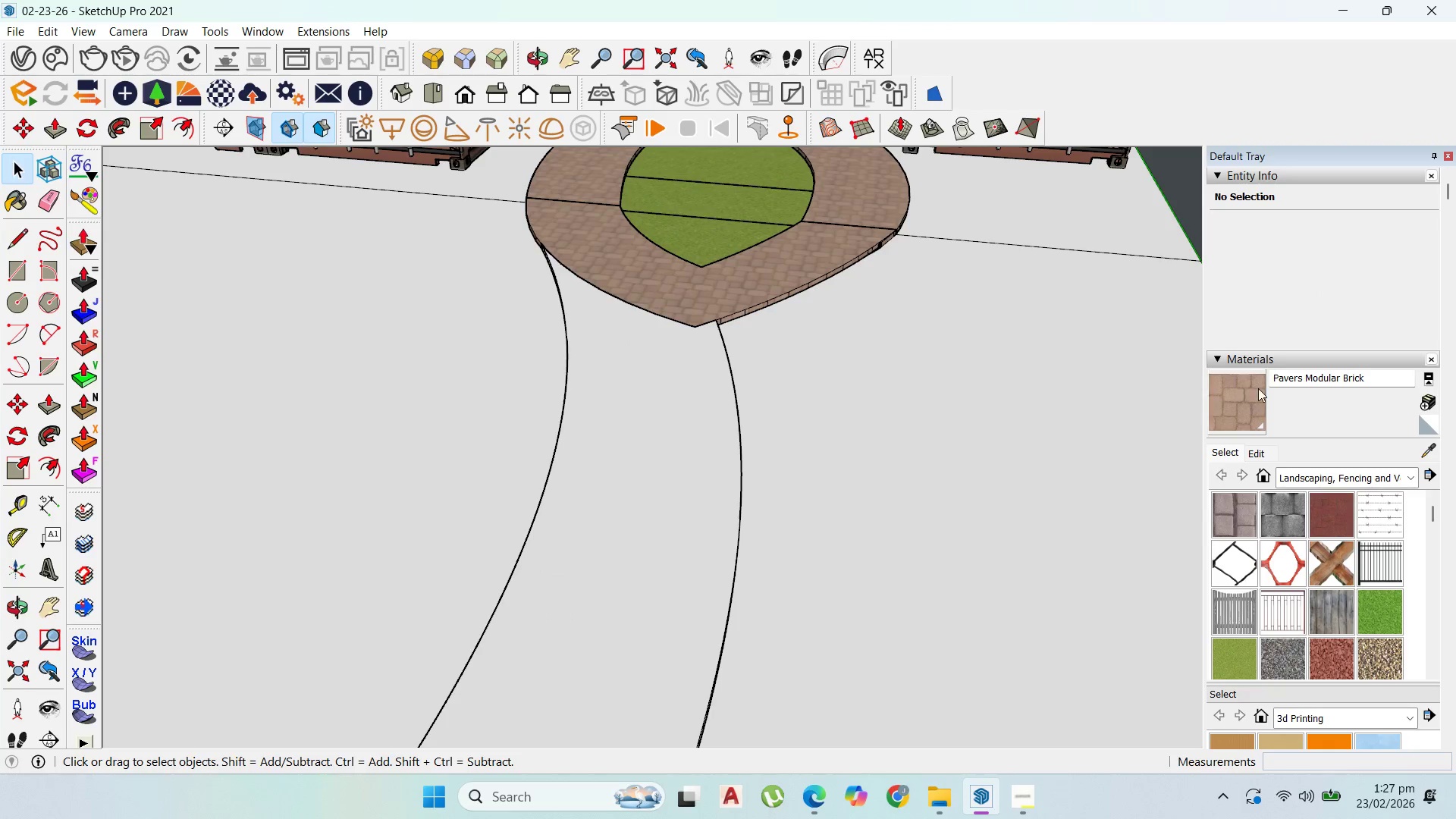 
left_click_drag(start_coordinate=[1257, 391], to_coordinate=[1253, 391])
 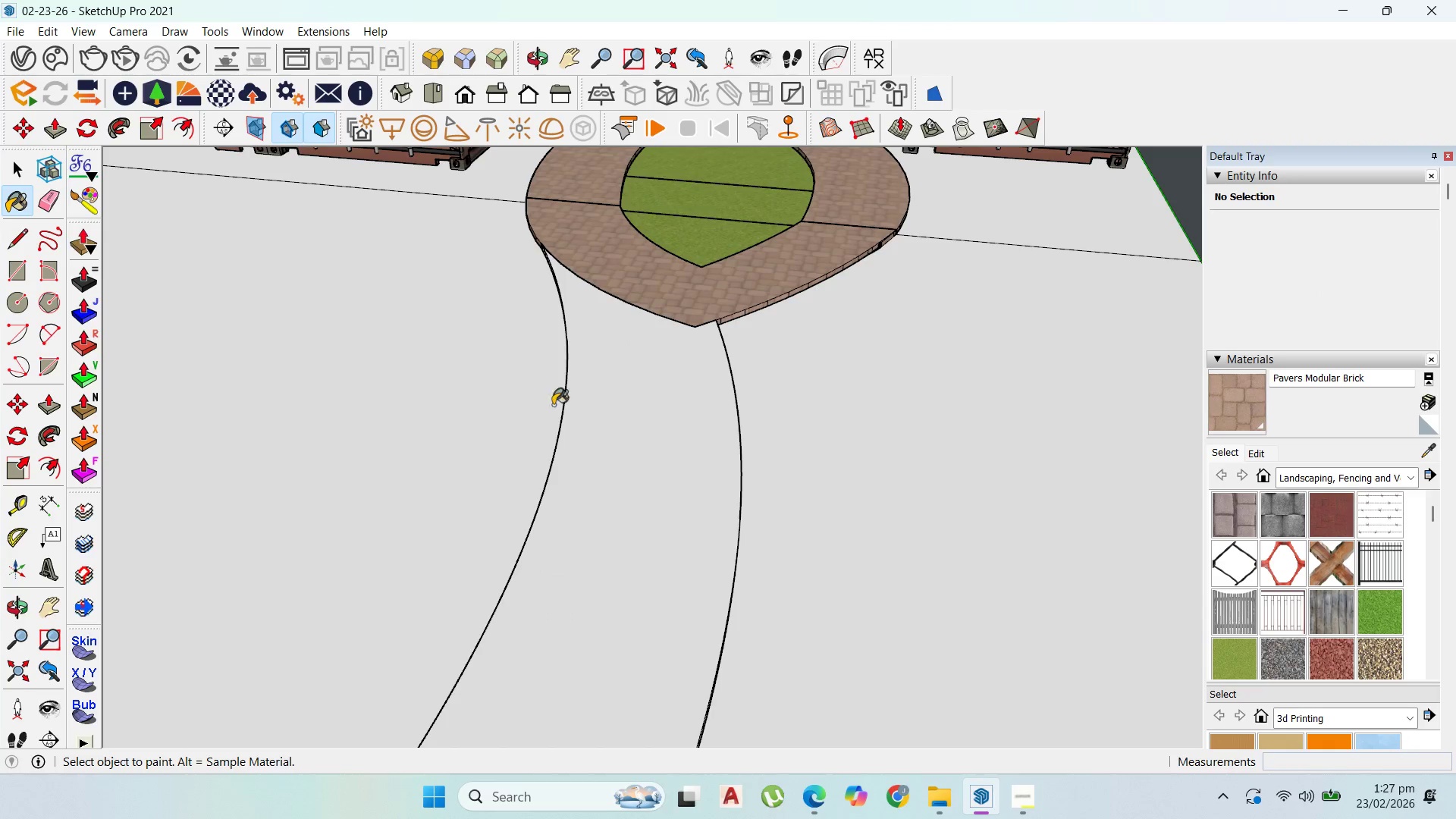 
left_click([632, 400])
 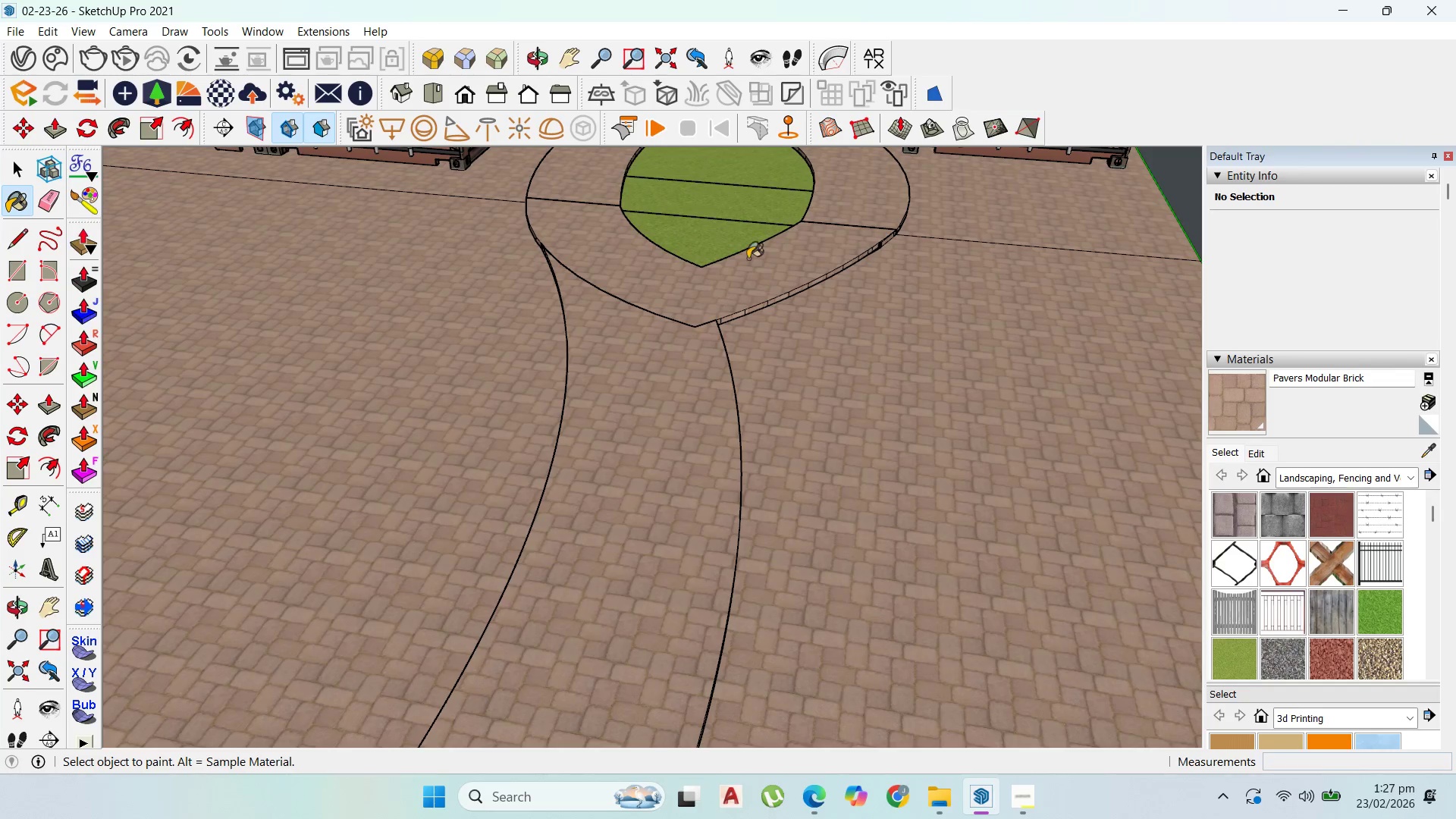 
scroll: coordinate [761, 247], scroll_direction: down, amount: 5.0
 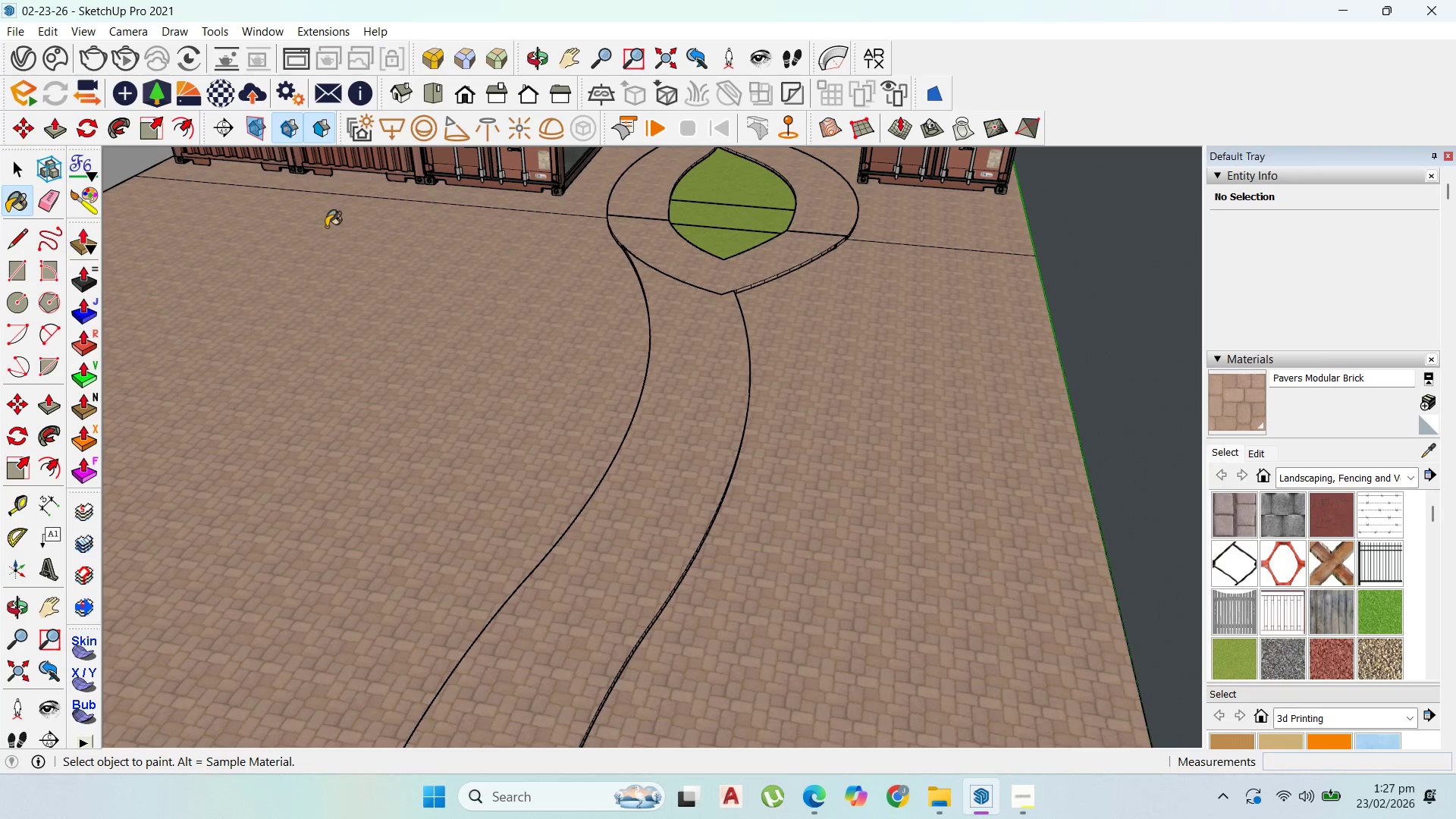 
key(Control+Z)
 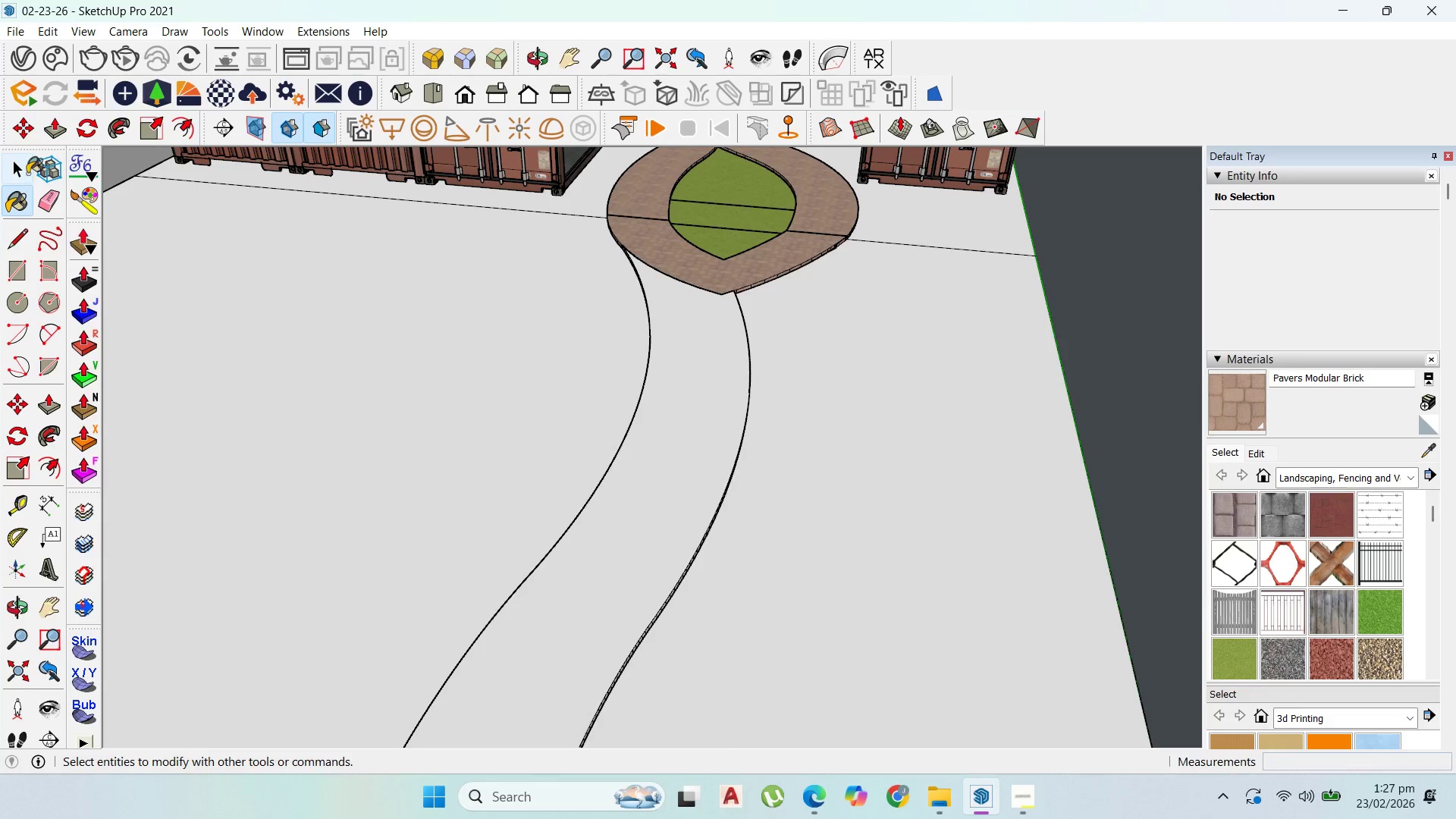 
left_click([27, 168])
 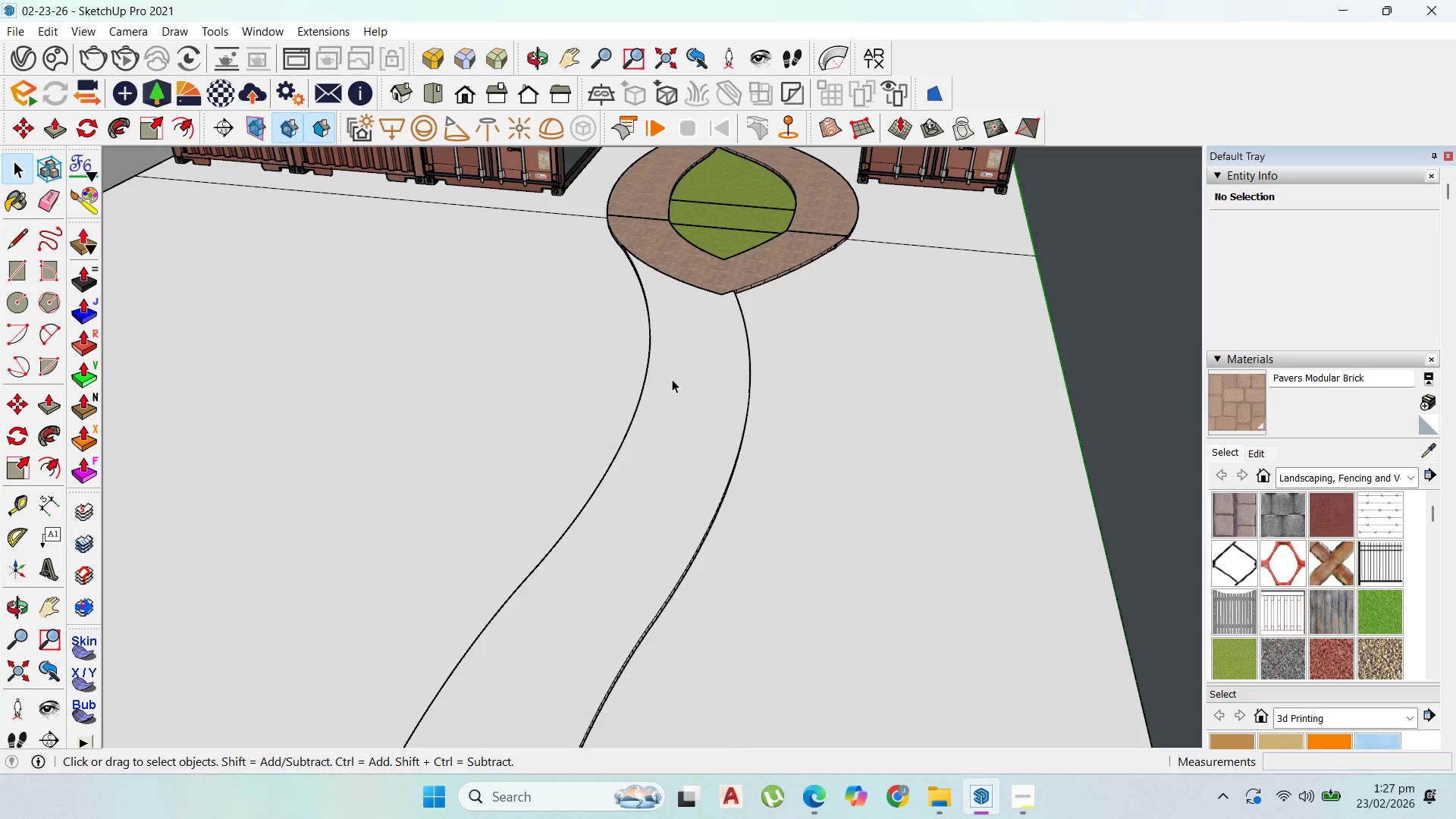 
double_click([672, 379])
 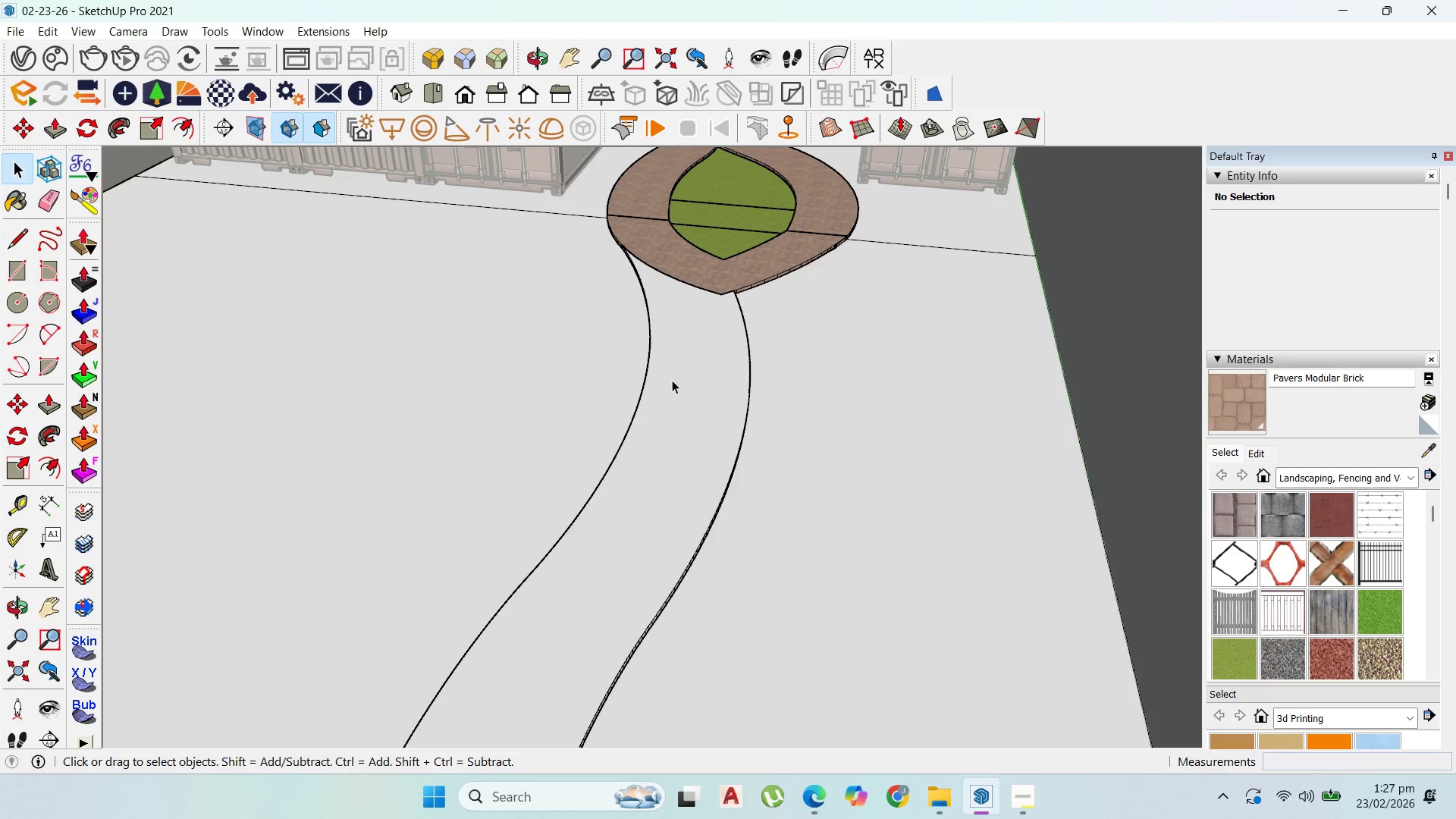 
triple_click([672, 380])
 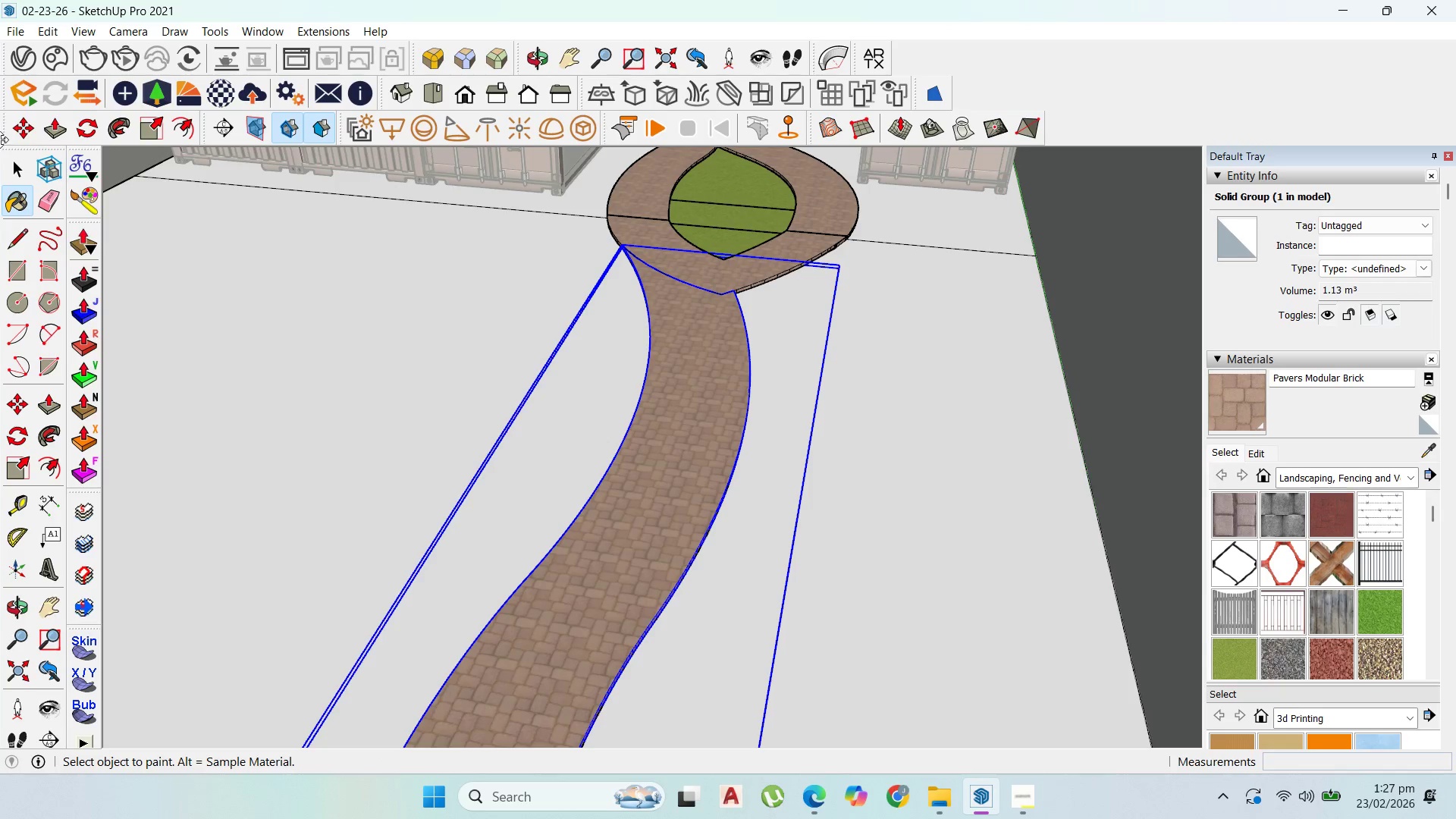 
key(Escape)
 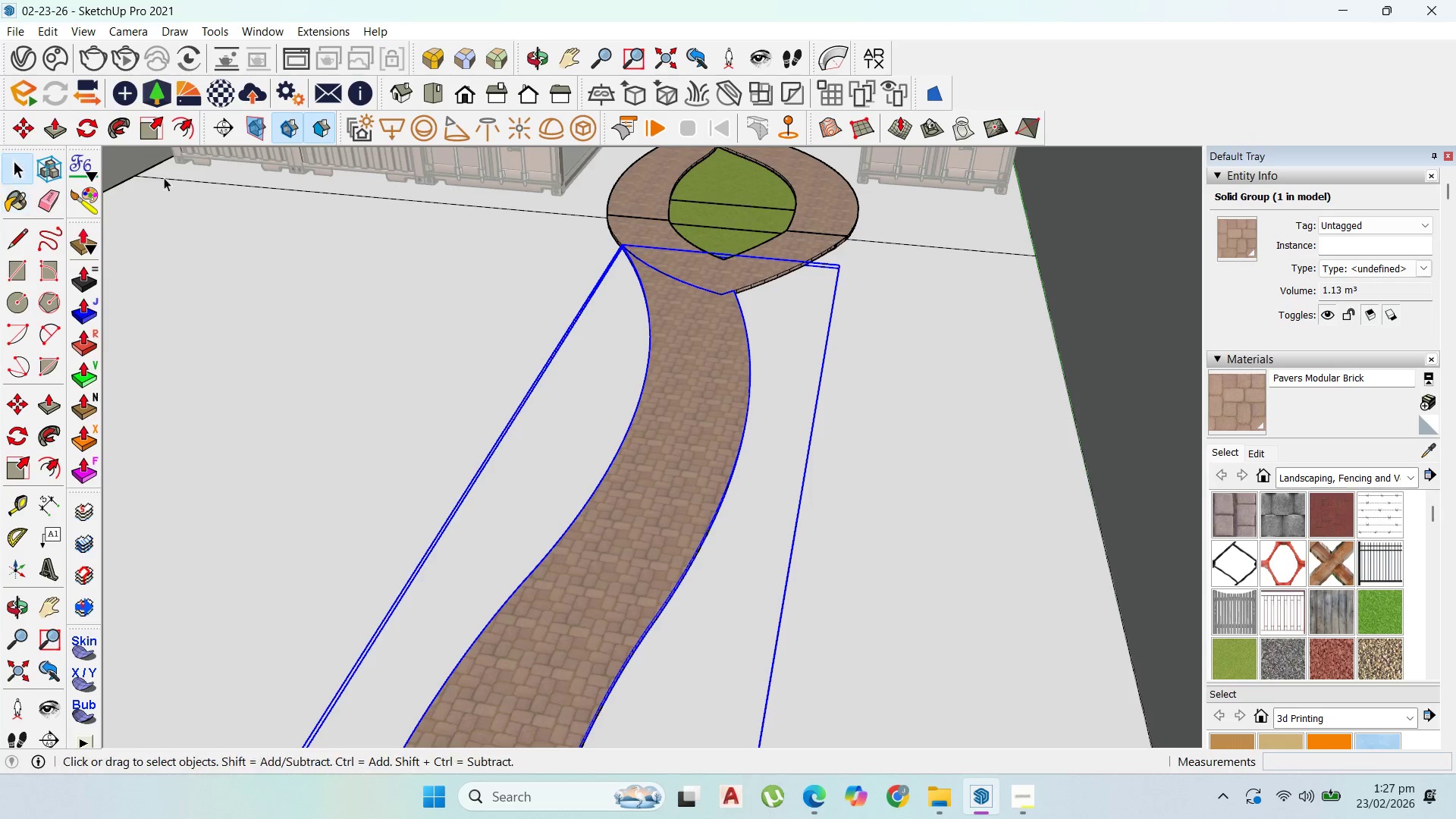 
key(Escape)
 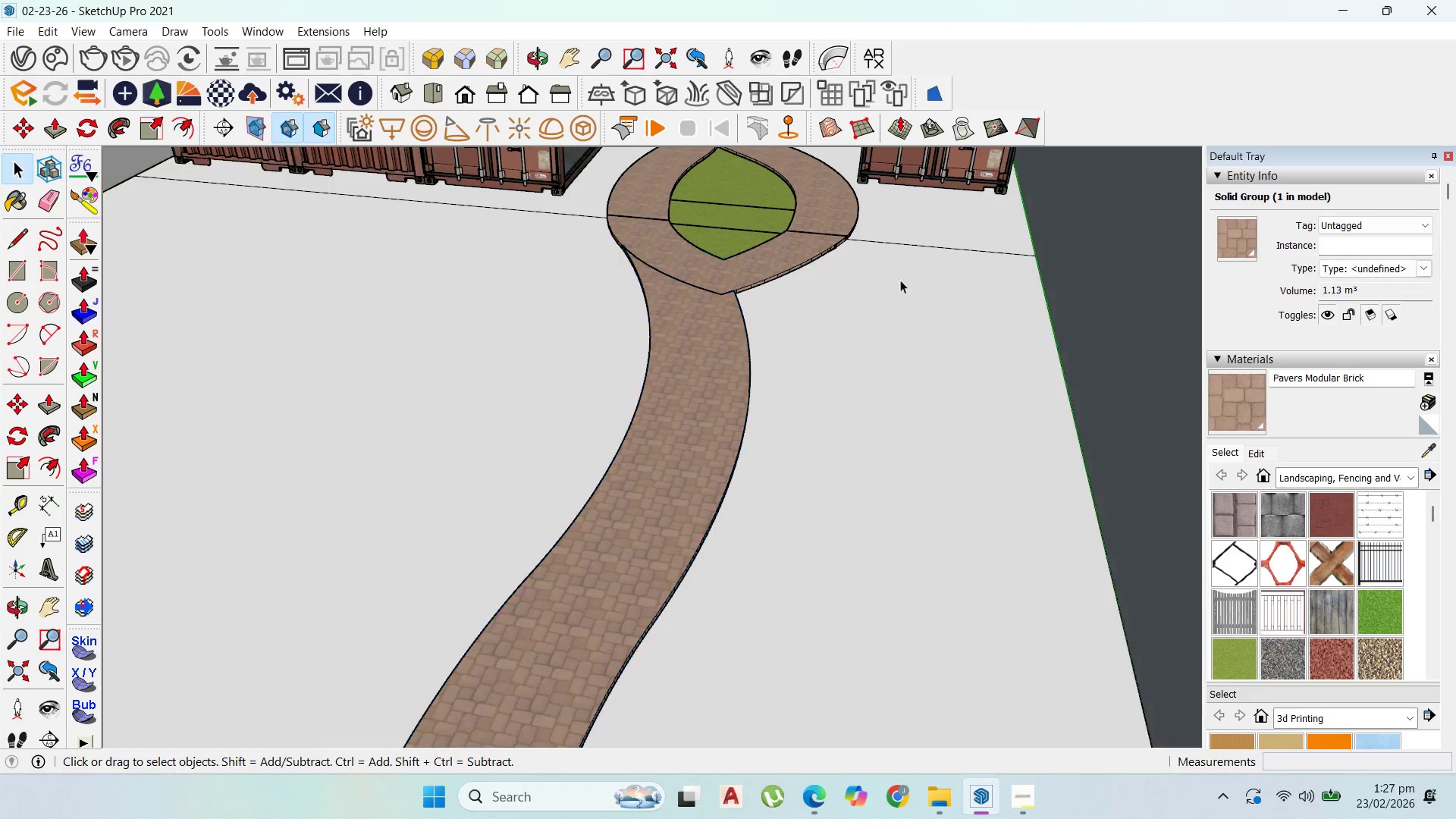 
key(Escape)
 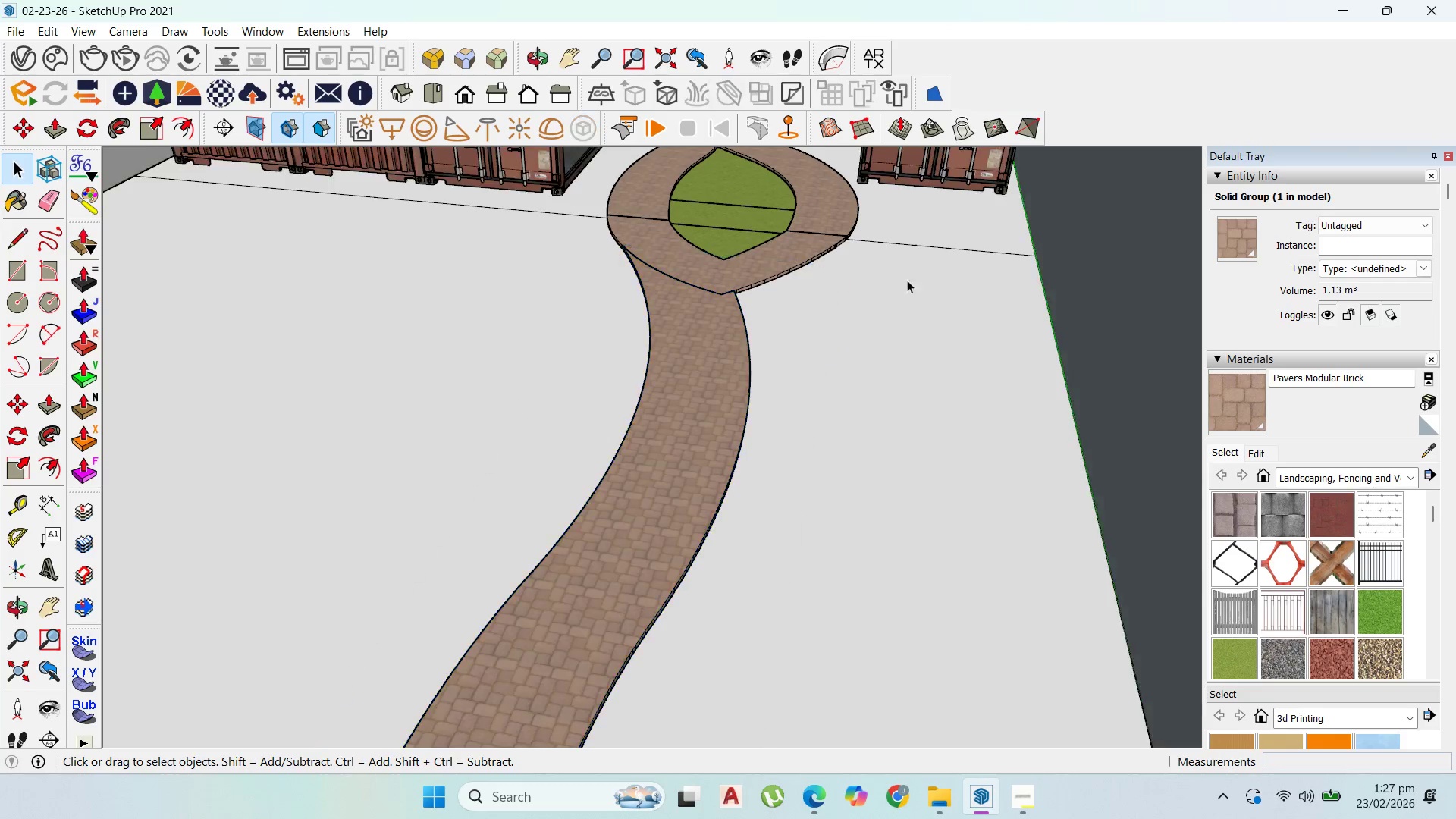 
scroll: coordinate [799, 331], scroll_direction: down, amount: 22.0
 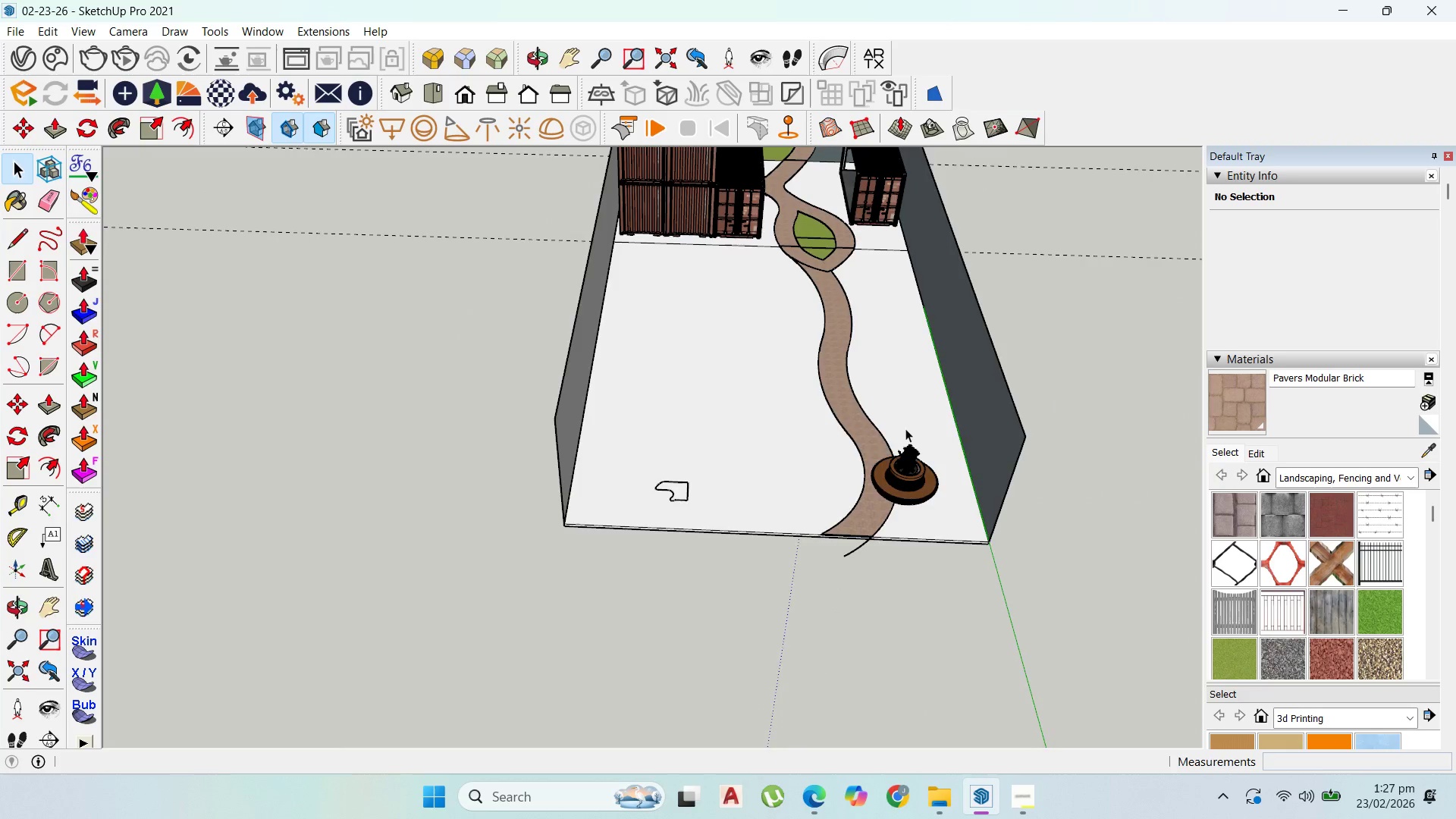 
left_click([926, 490])
 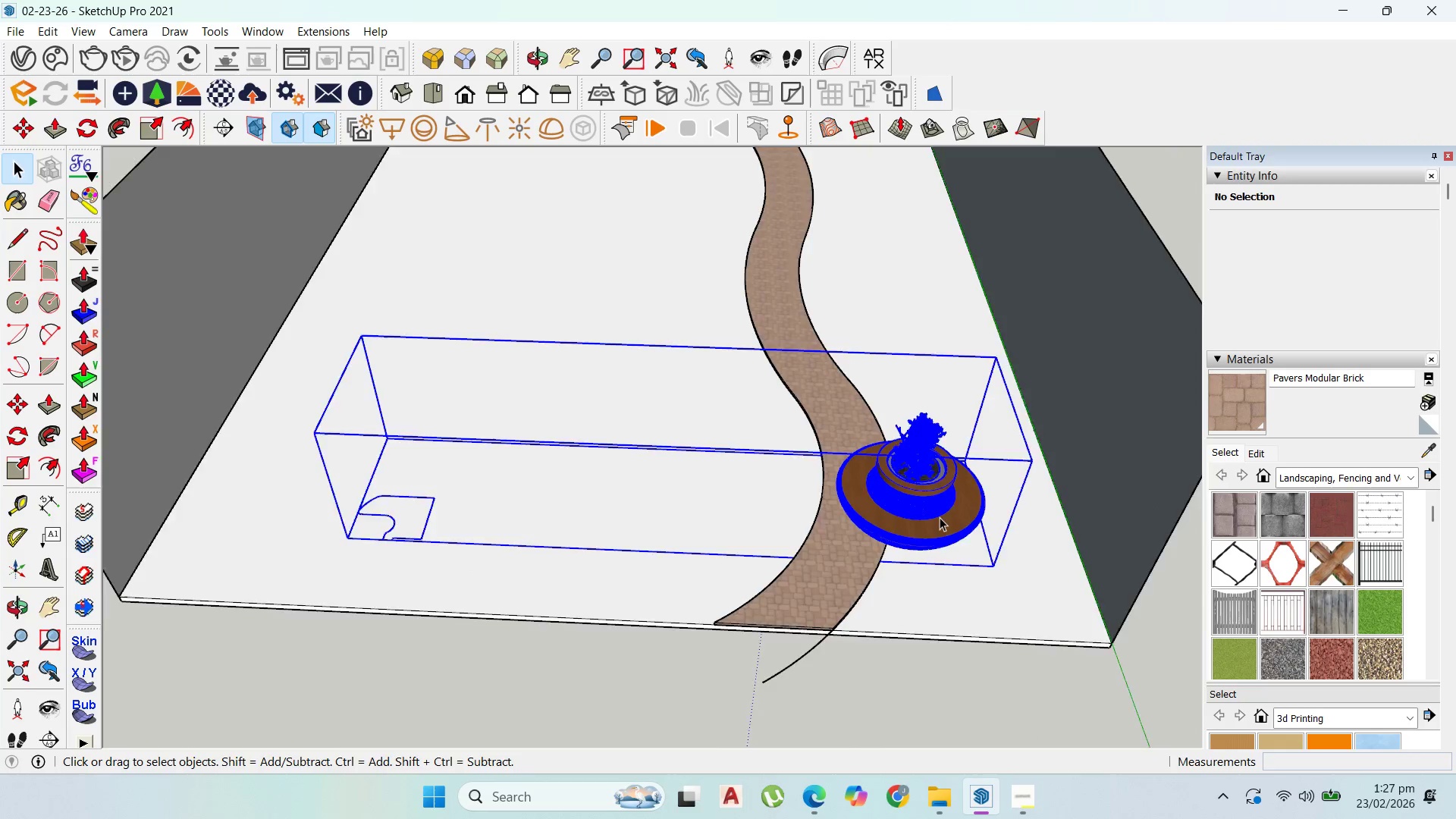 
scroll: coordinate [926, 490], scroll_direction: up, amount: 9.0
 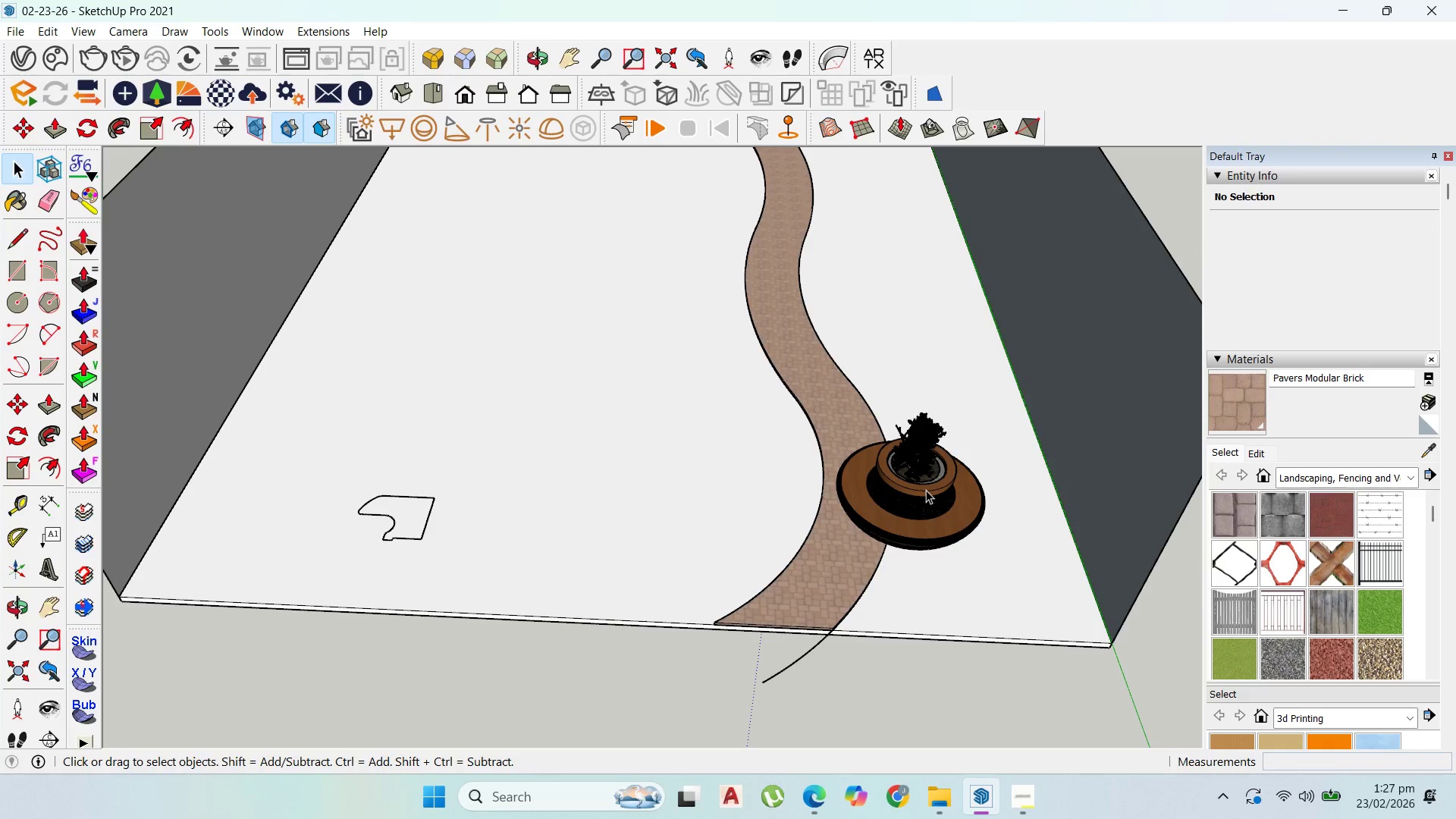 
double_click([990, 464])
 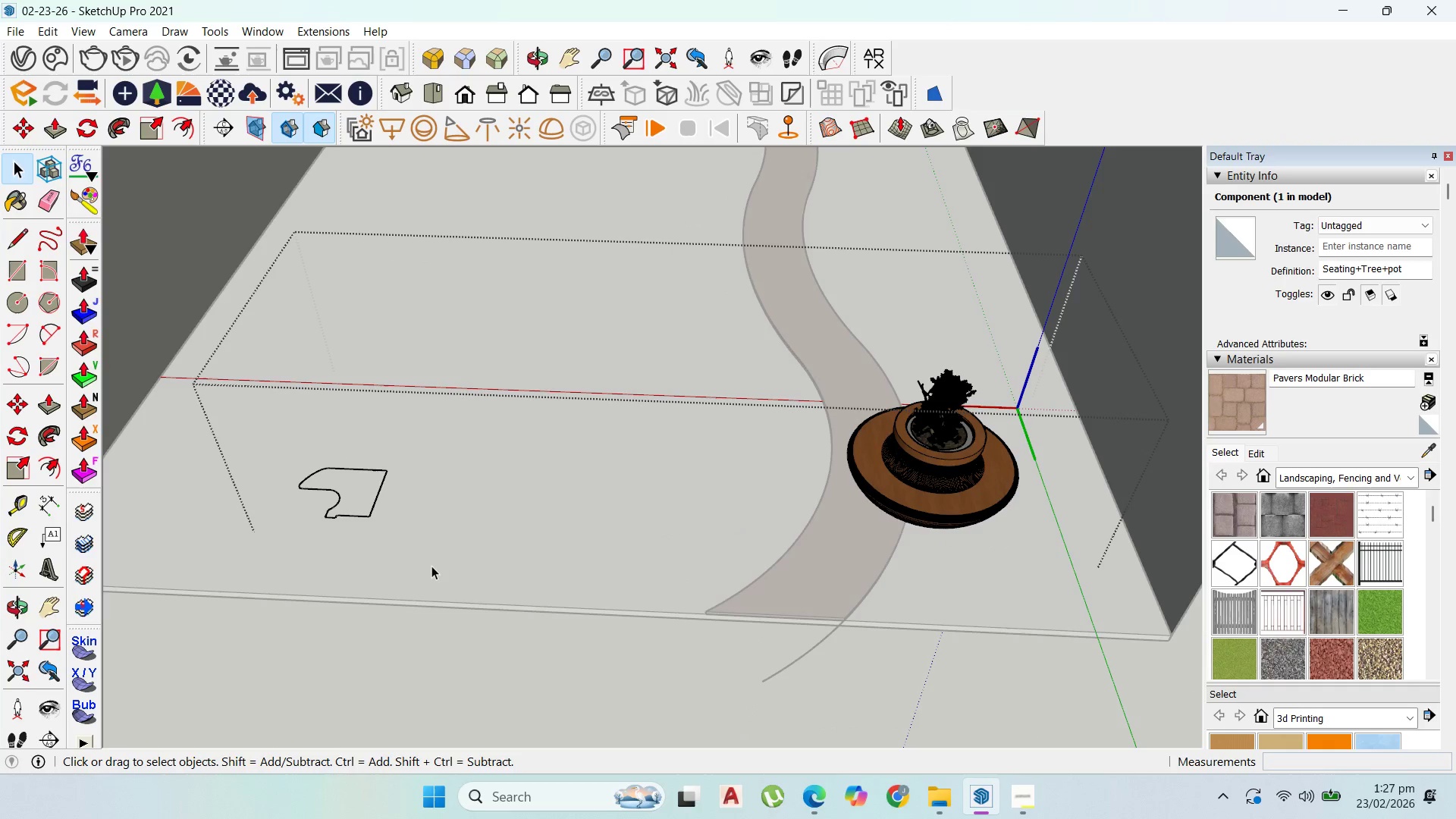 
scroll: coordinate [1015, 450], scroll_direction: none, amount: 0.0
 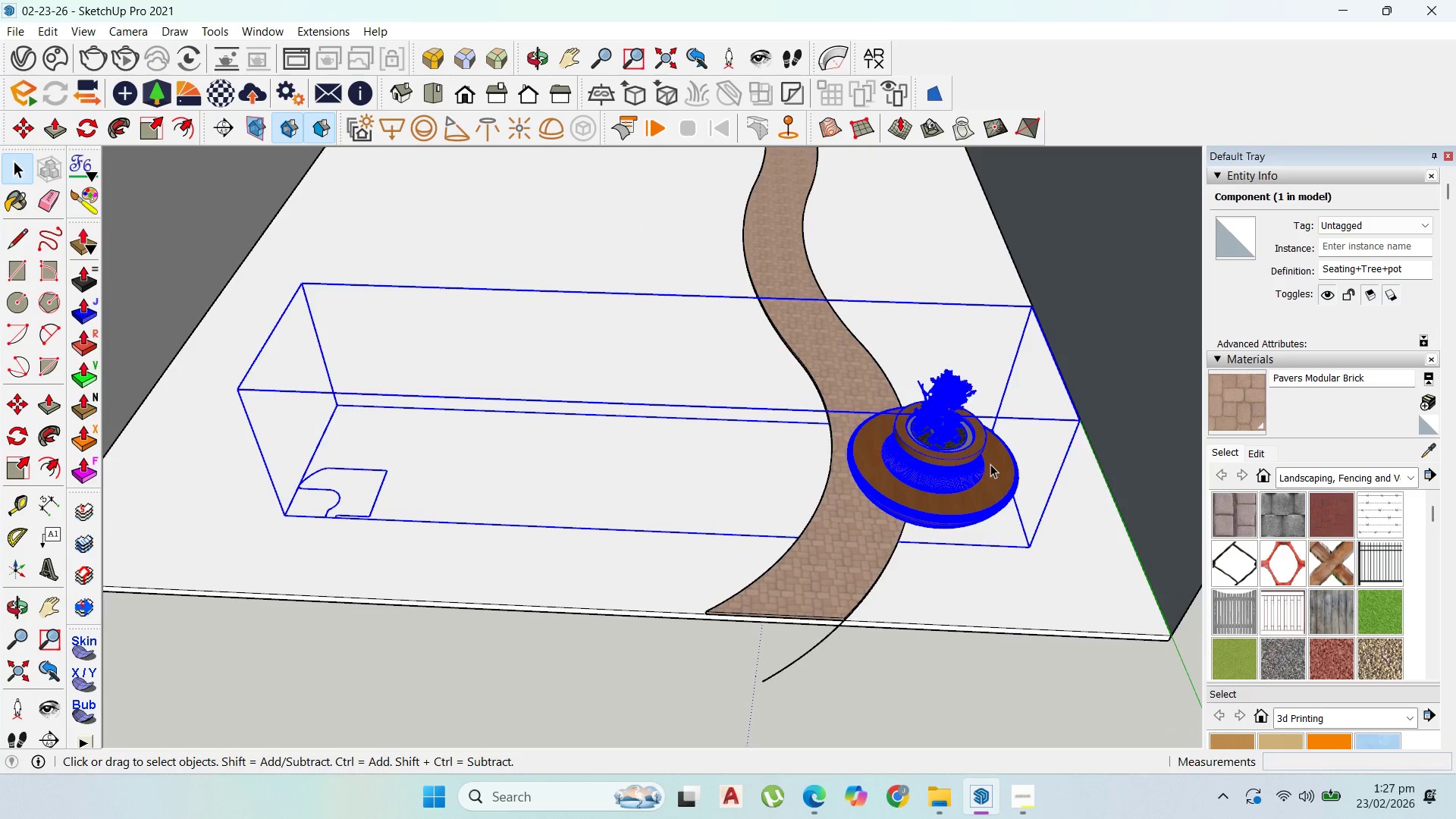 
left_click_drag(start_coordinate=[431, 567], to_coordinate=[282, 413])
 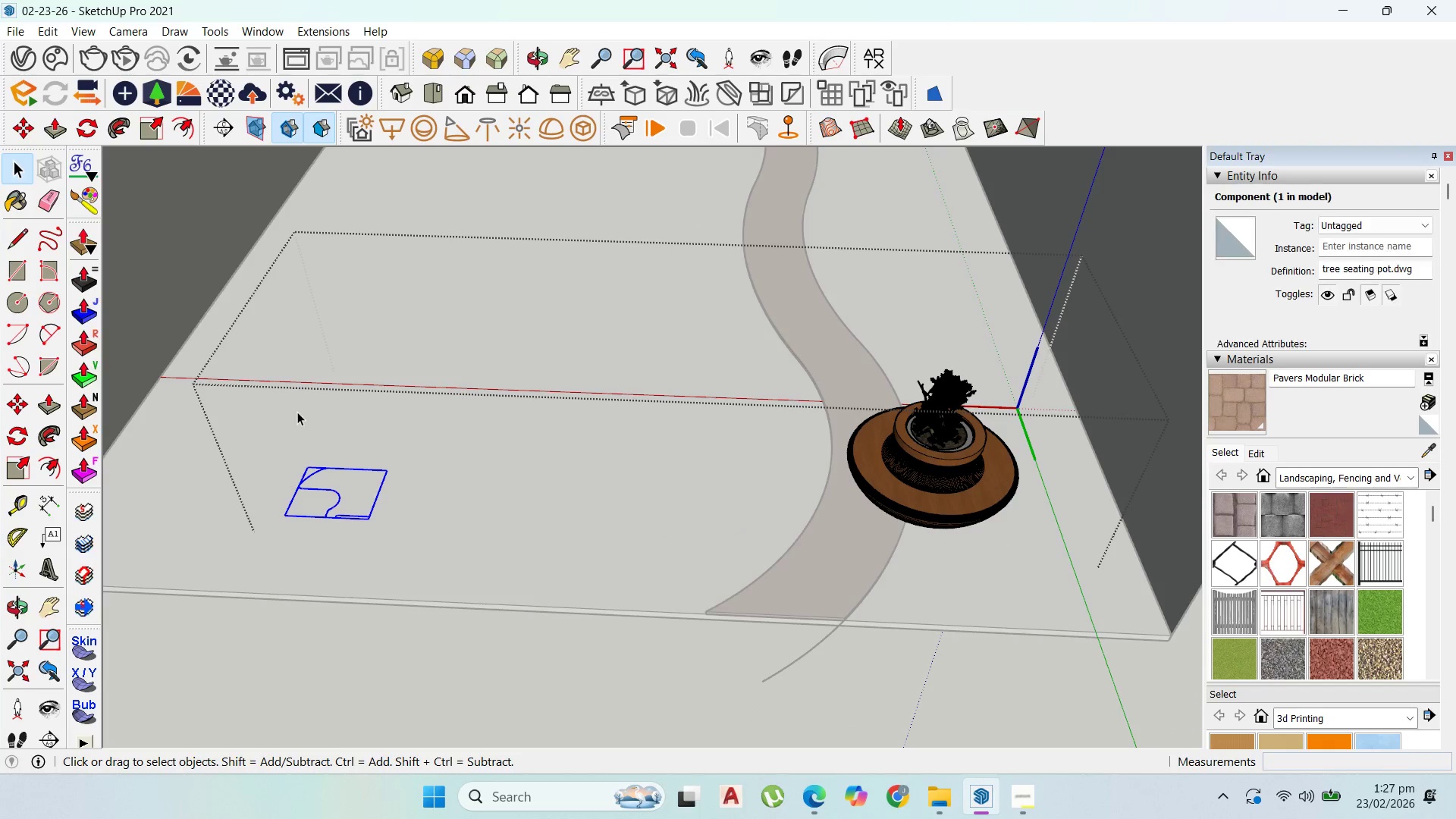 
key(Delete)
 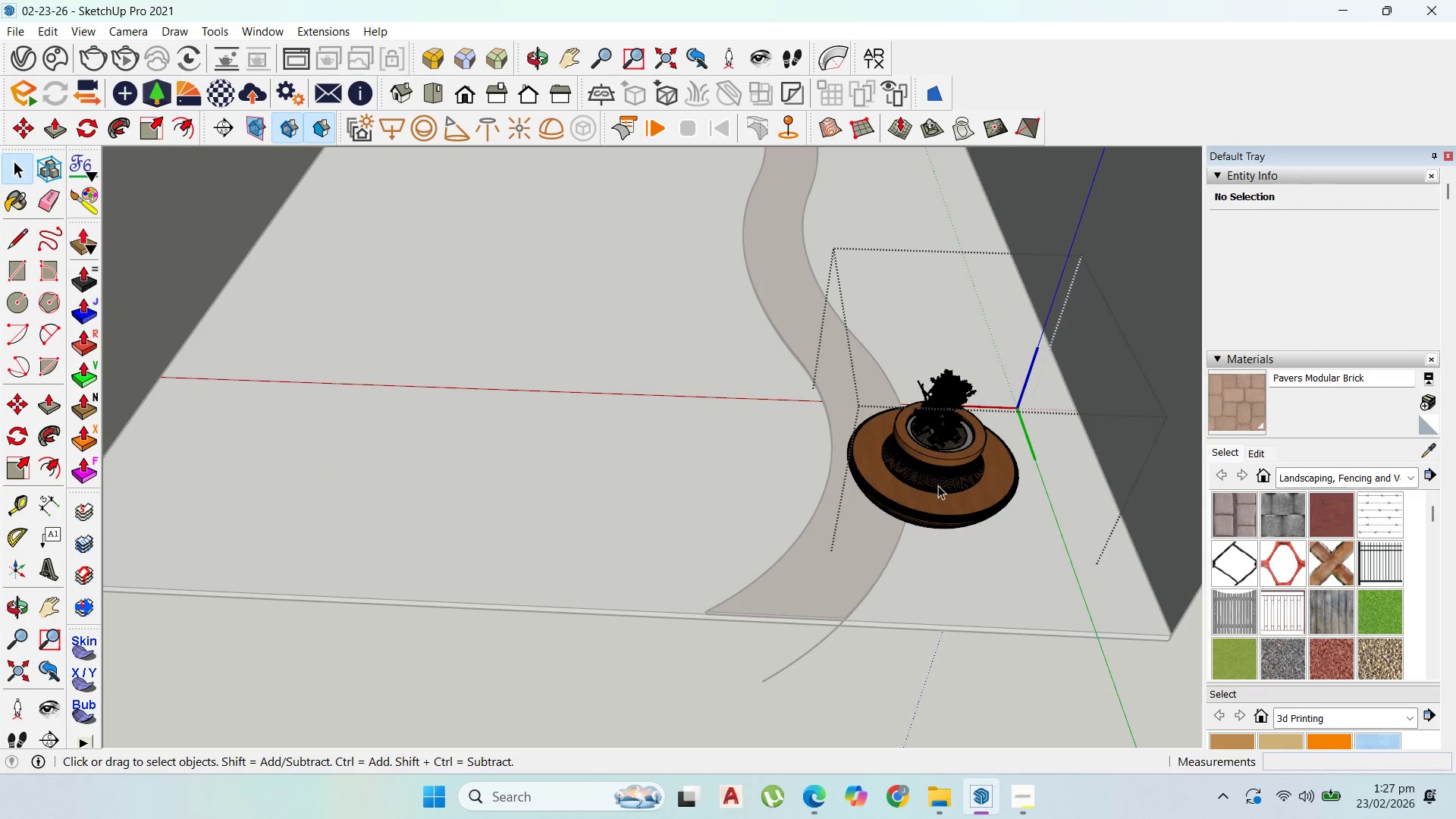 
key(Escape)
 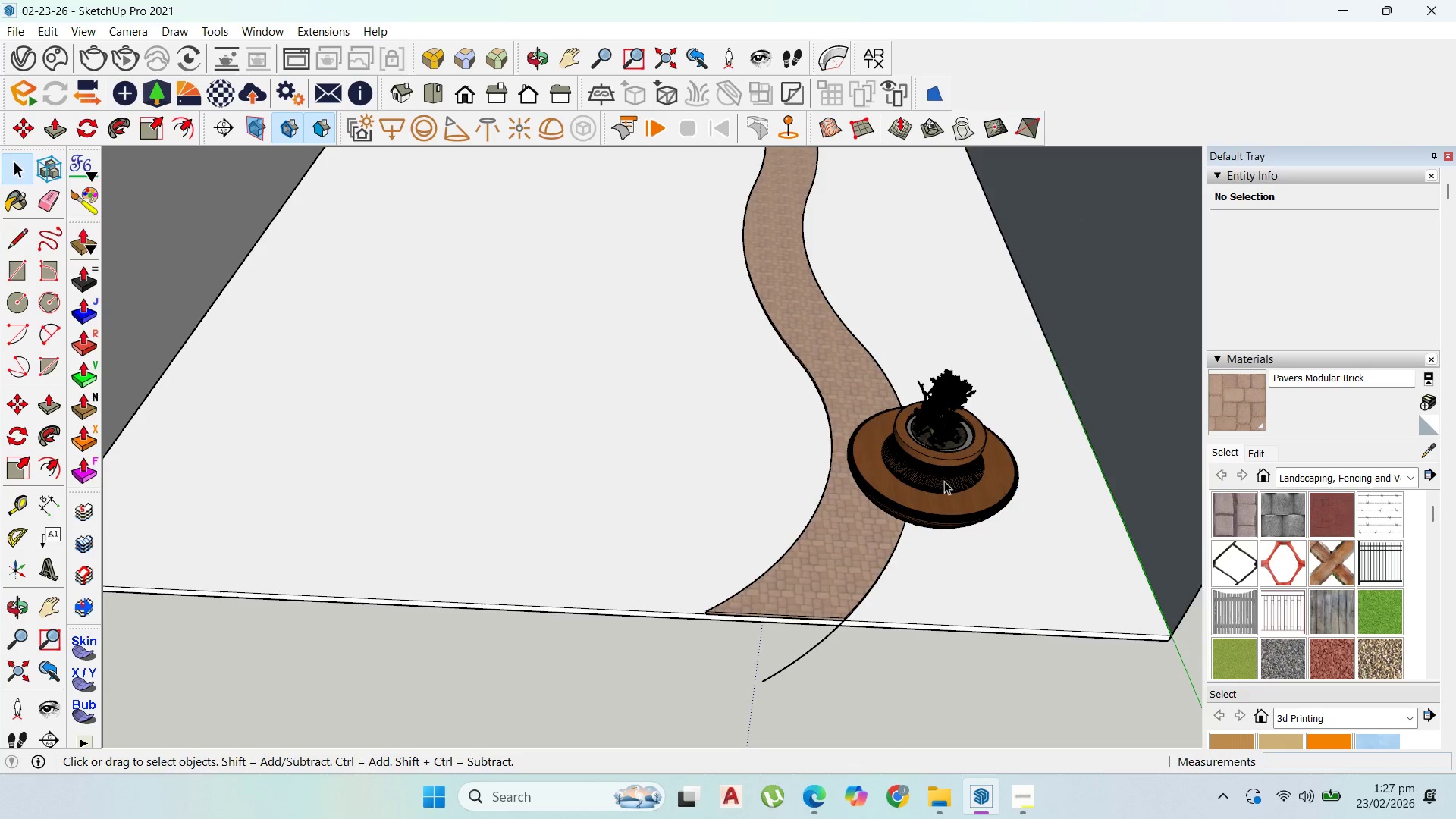 
left_click([944, 481])
 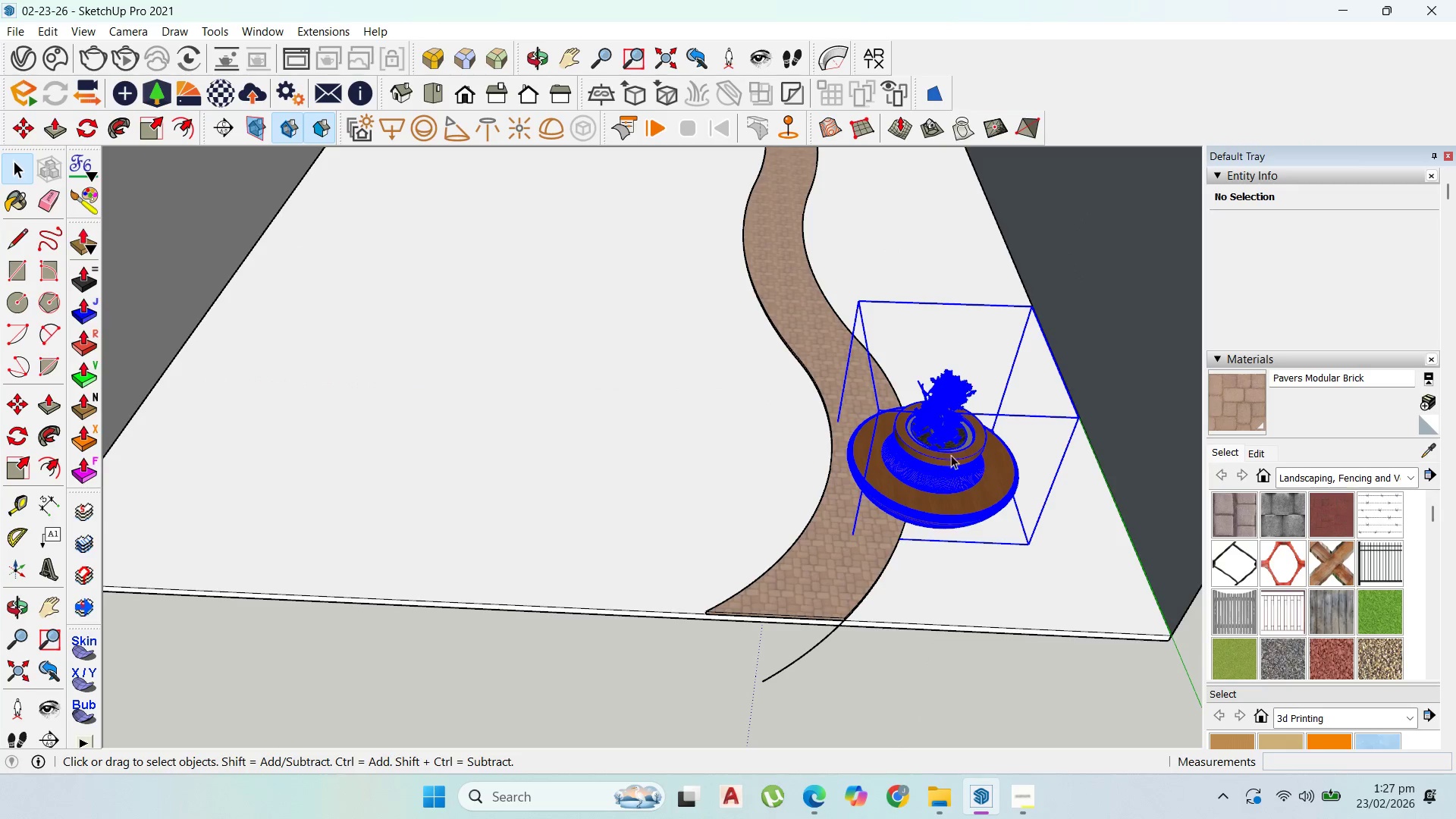 
double_click([935, 431])
 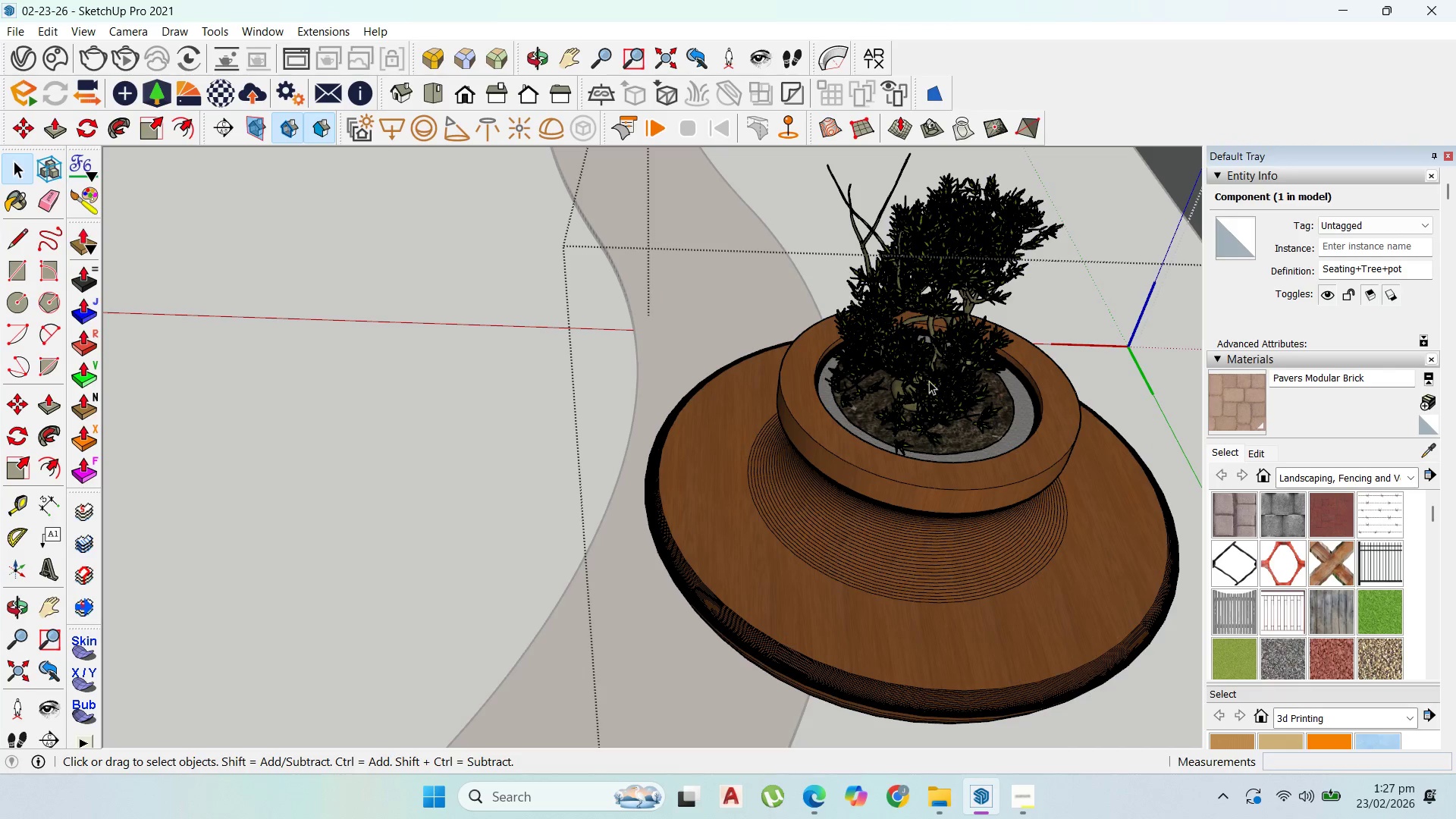 
scroll: coordinate [935, 431], scroll_direction: up, amount: 15.0
 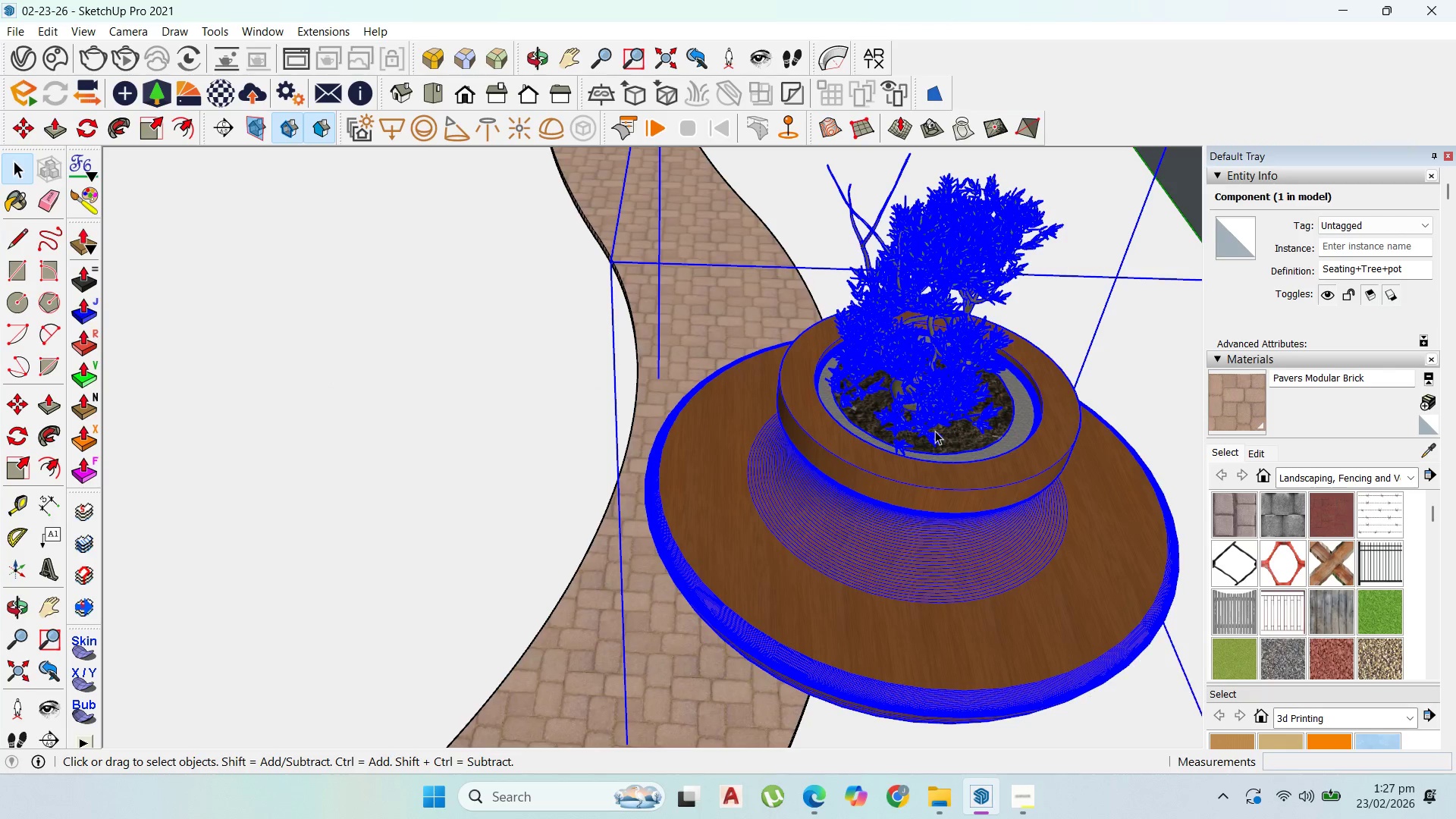 
triple_click([929, 381])
 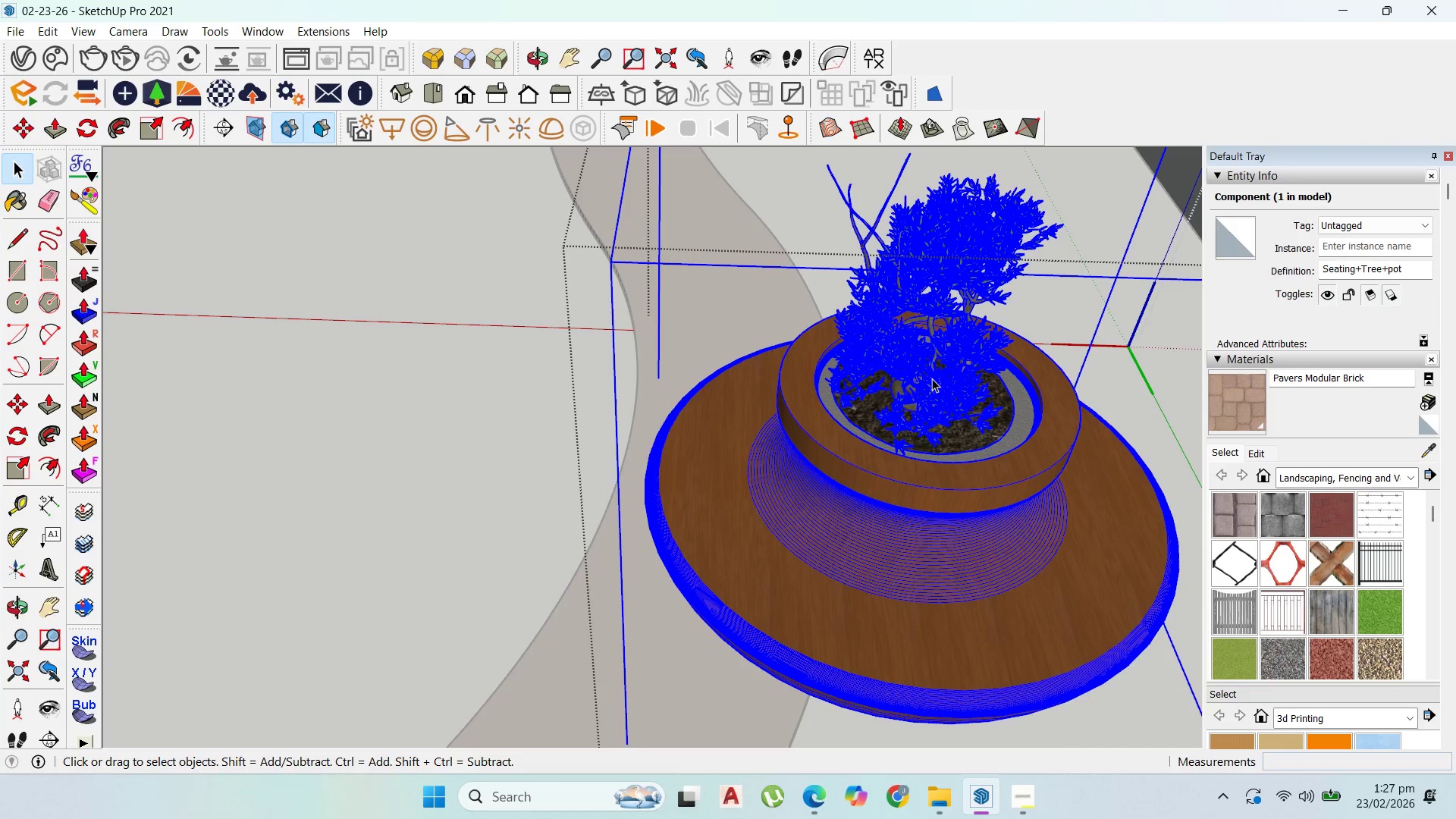 
double_click([932, 378])
 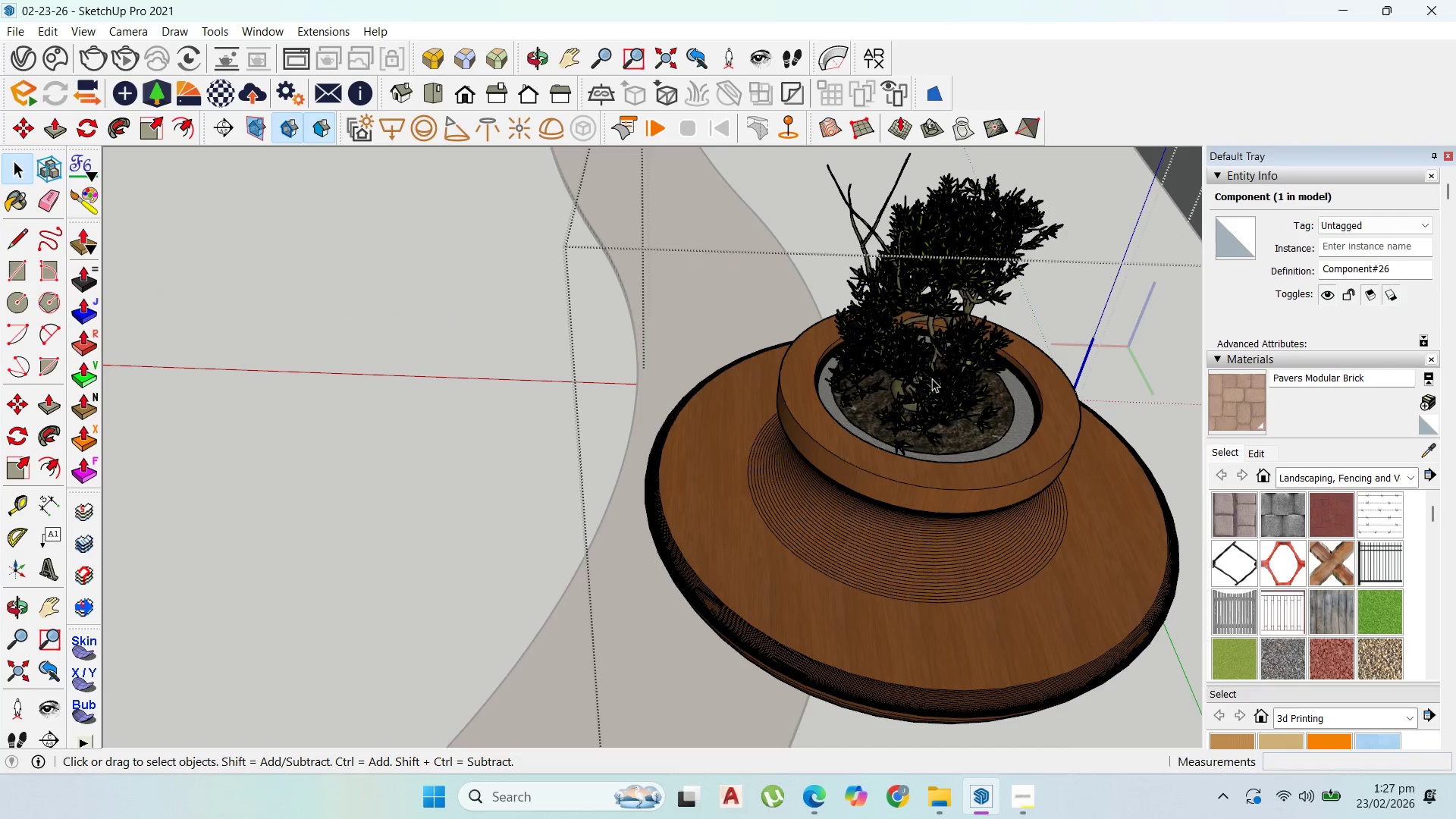 
triple_click([932, 378])
 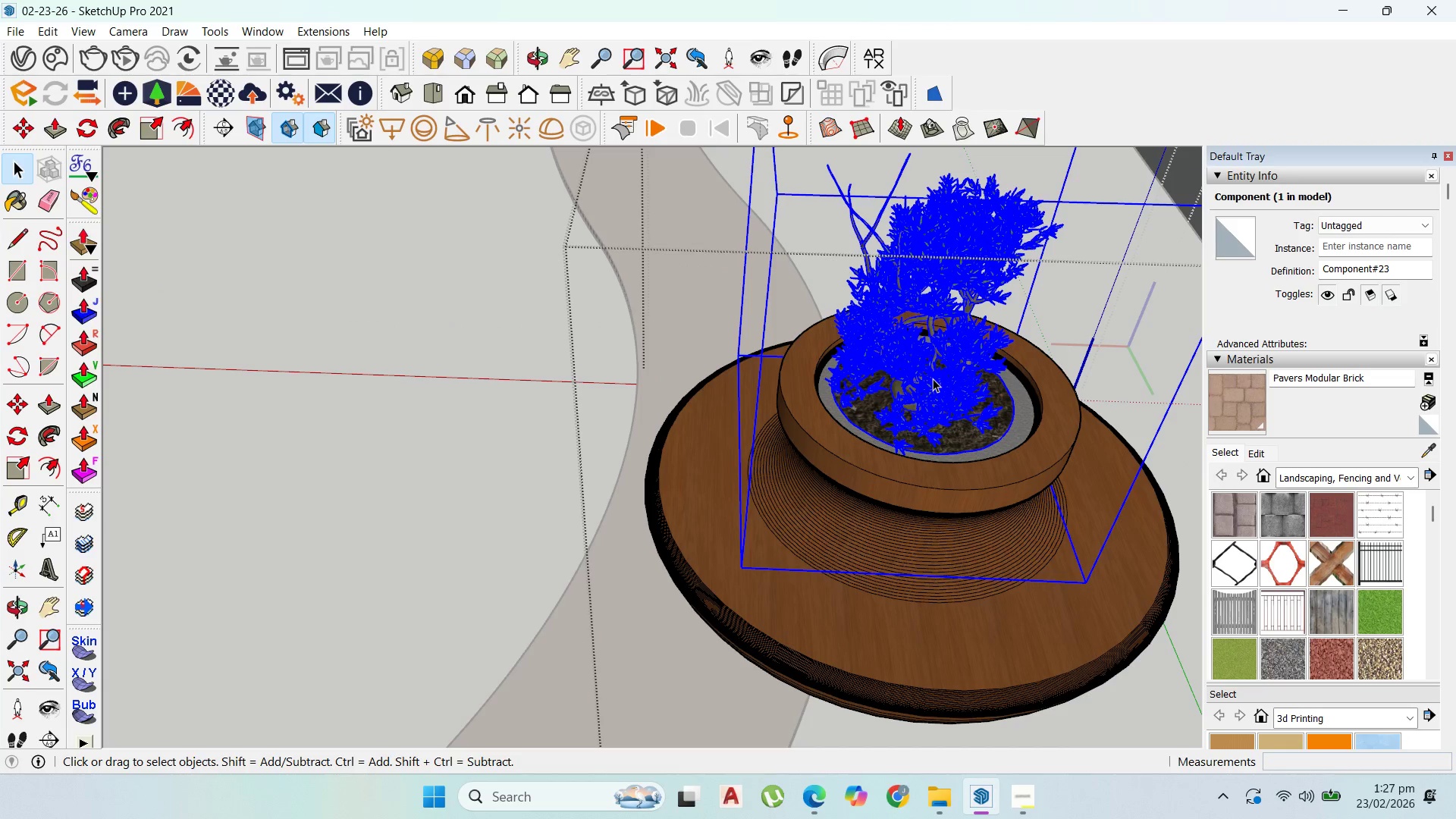 
key(Delete)
 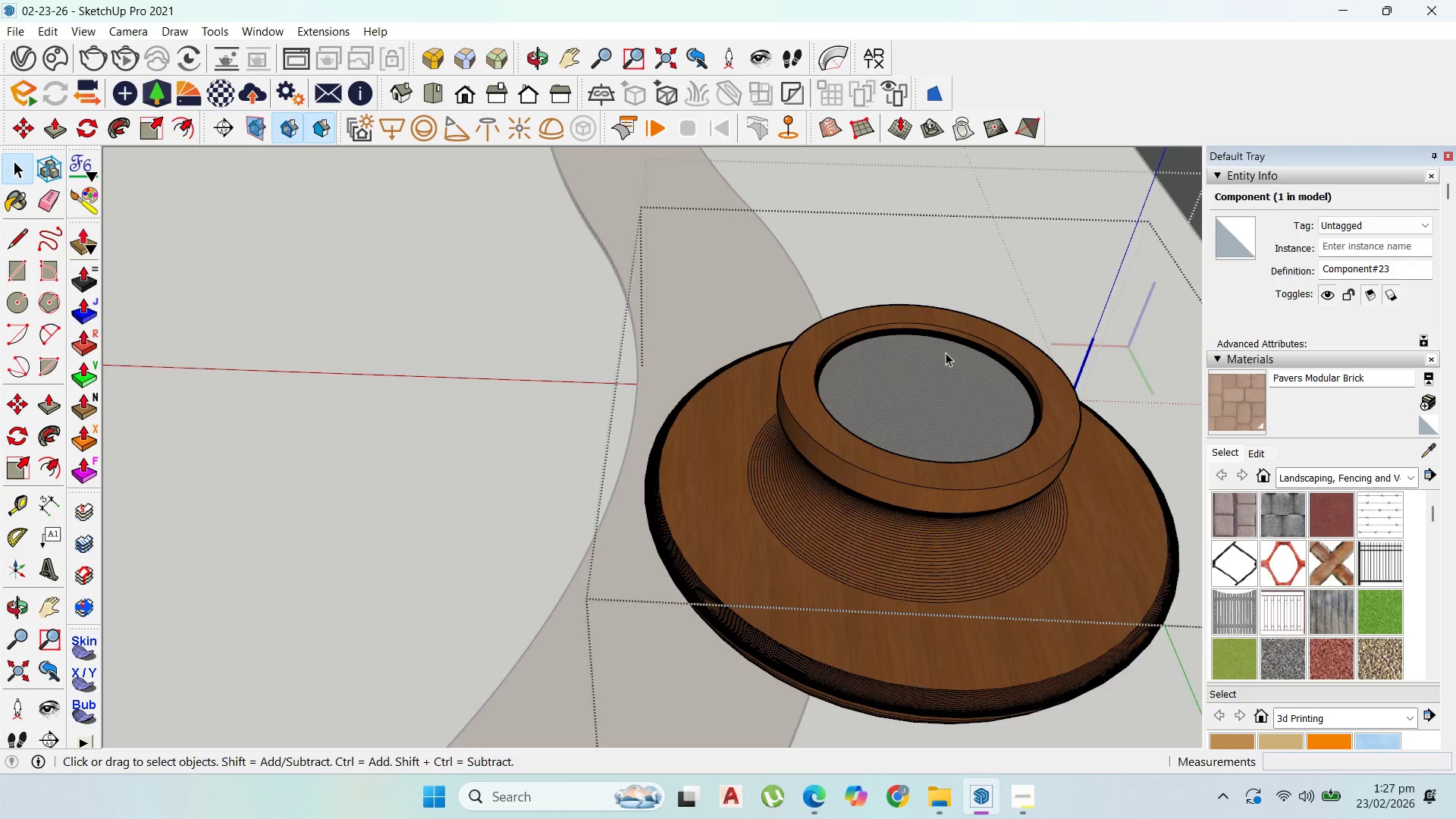 
key(Escape)
 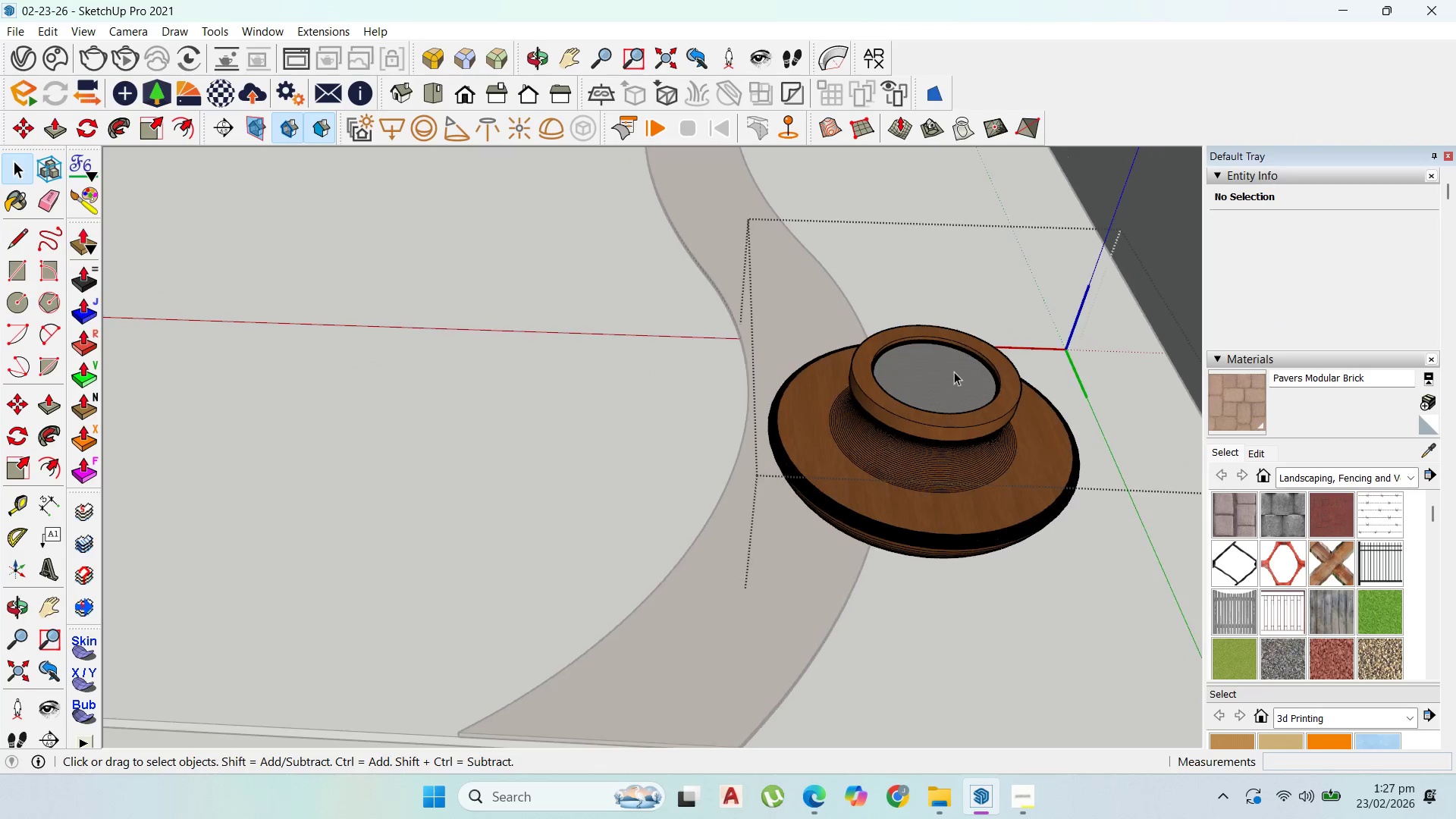 
key(Escape)
 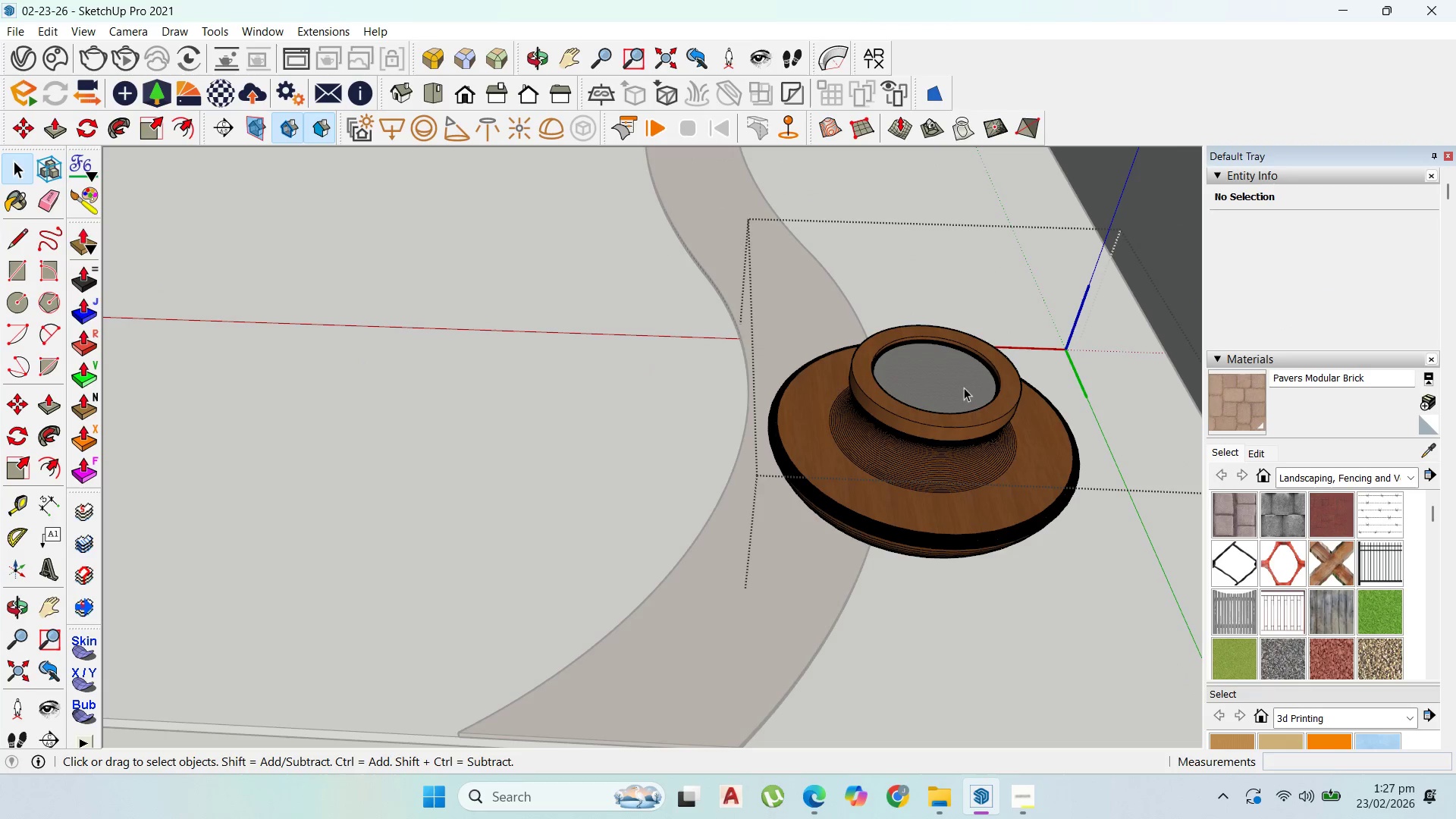 
key(Escape)
 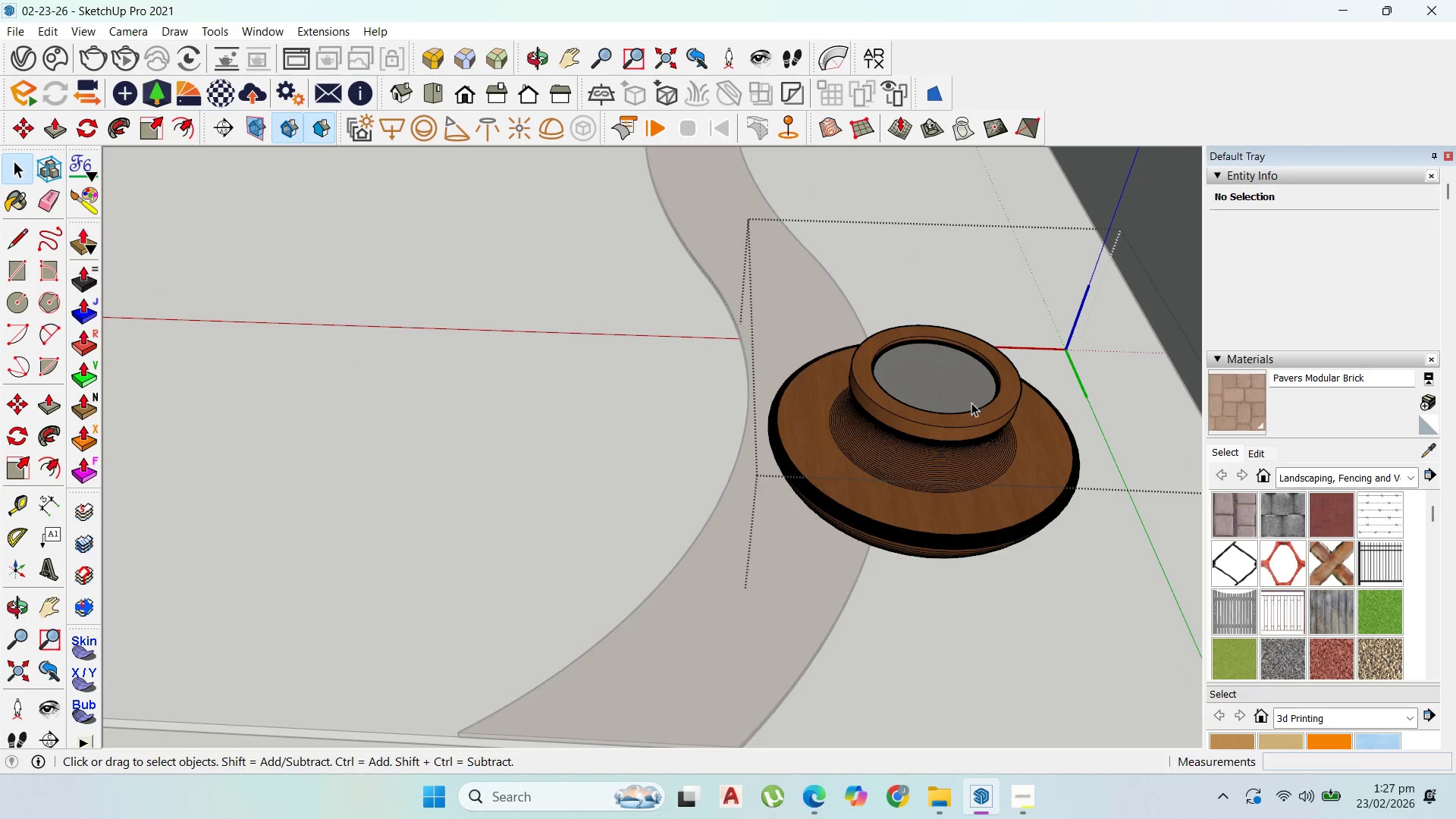 
key(Escape)
 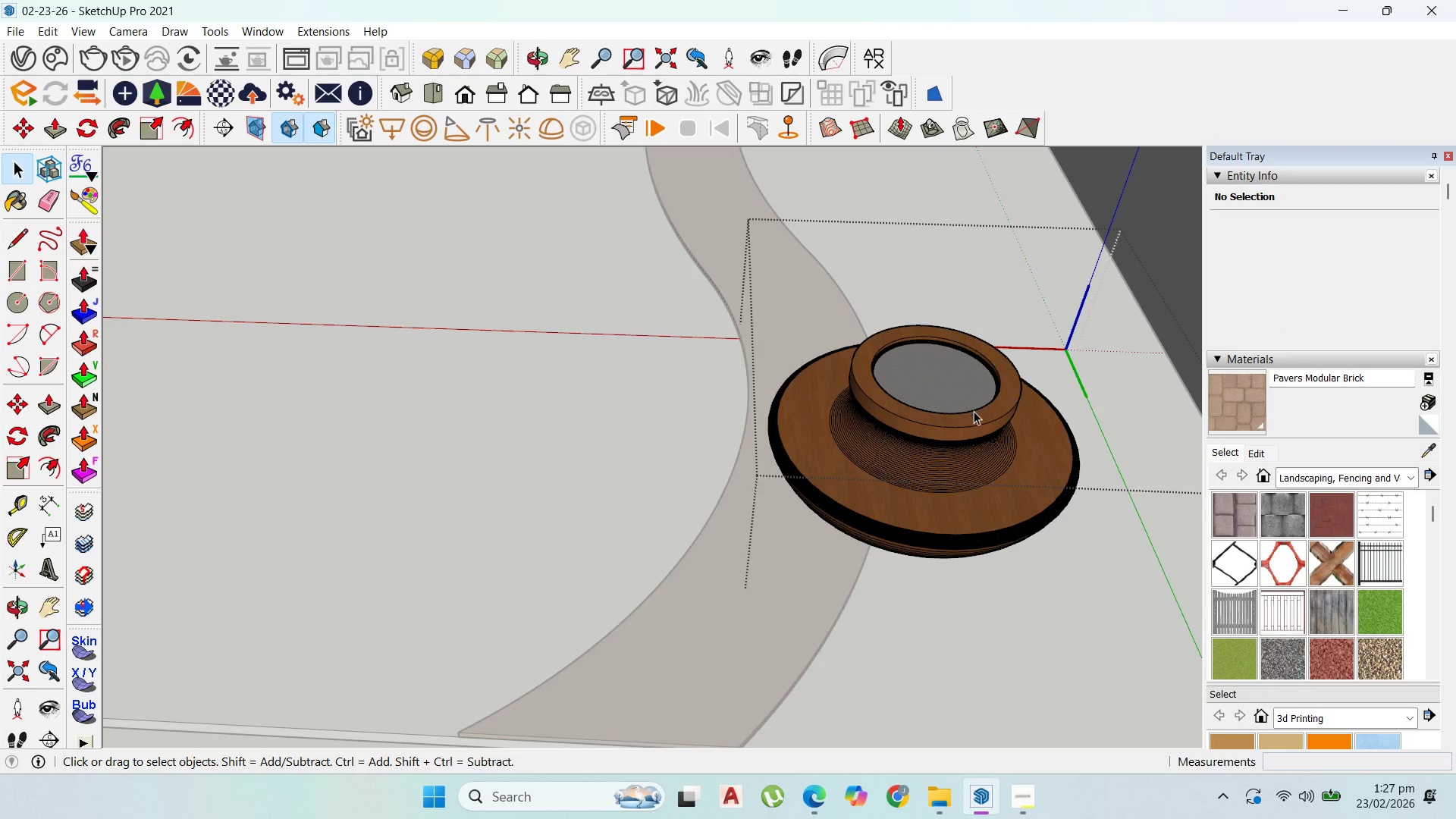 
key(Escape)
 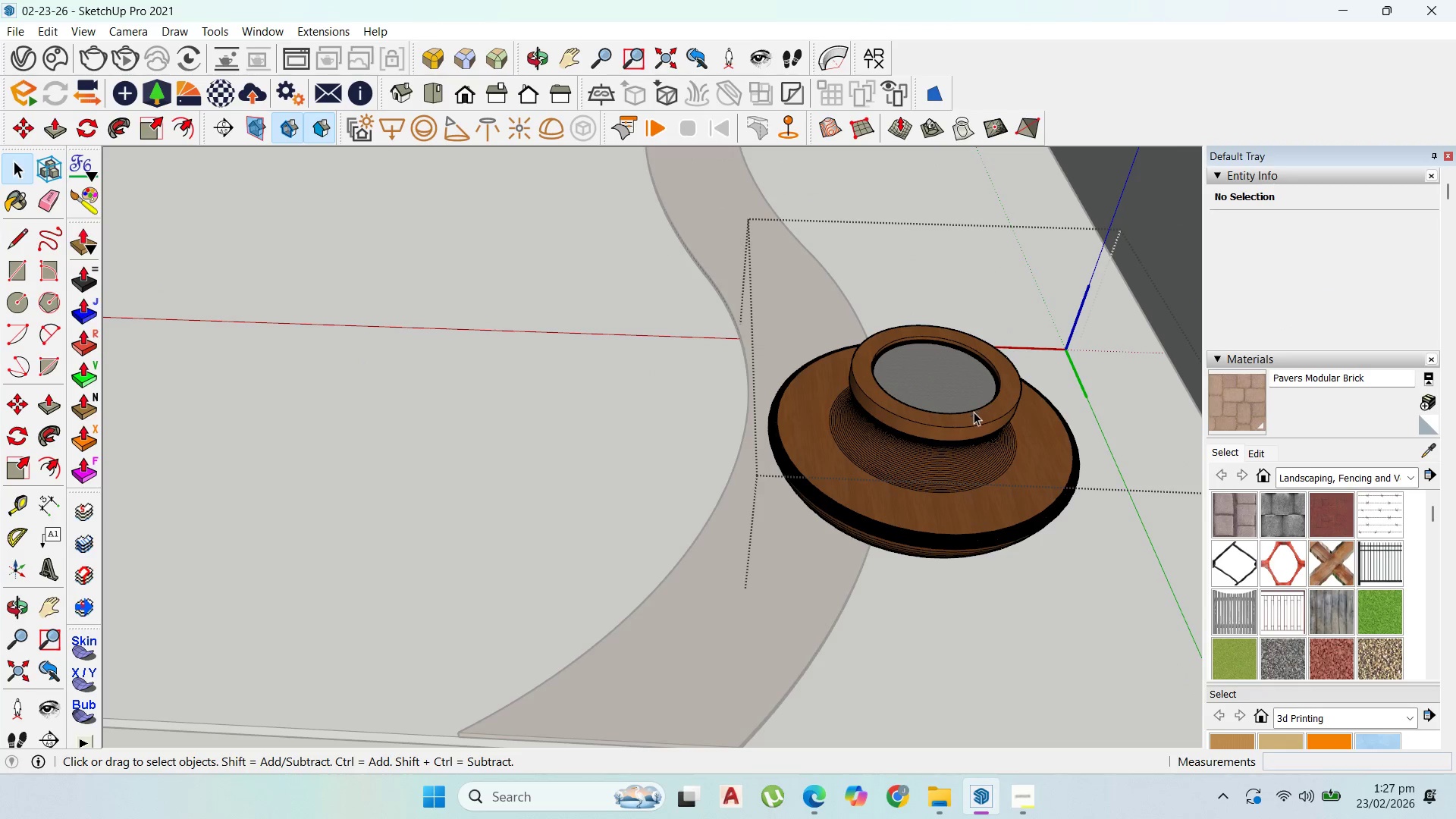 
key(Escape)
 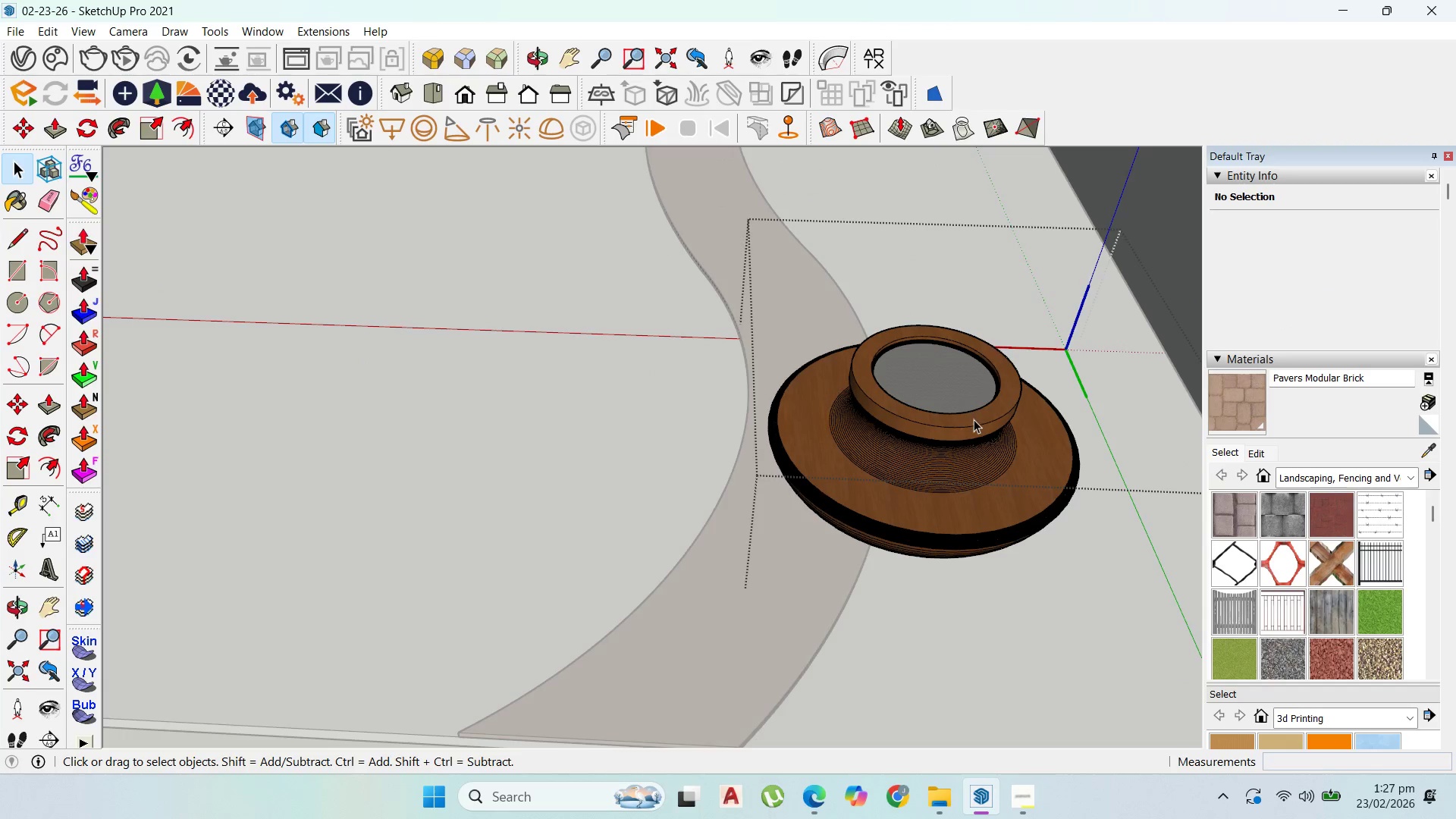 
key(Escape)
 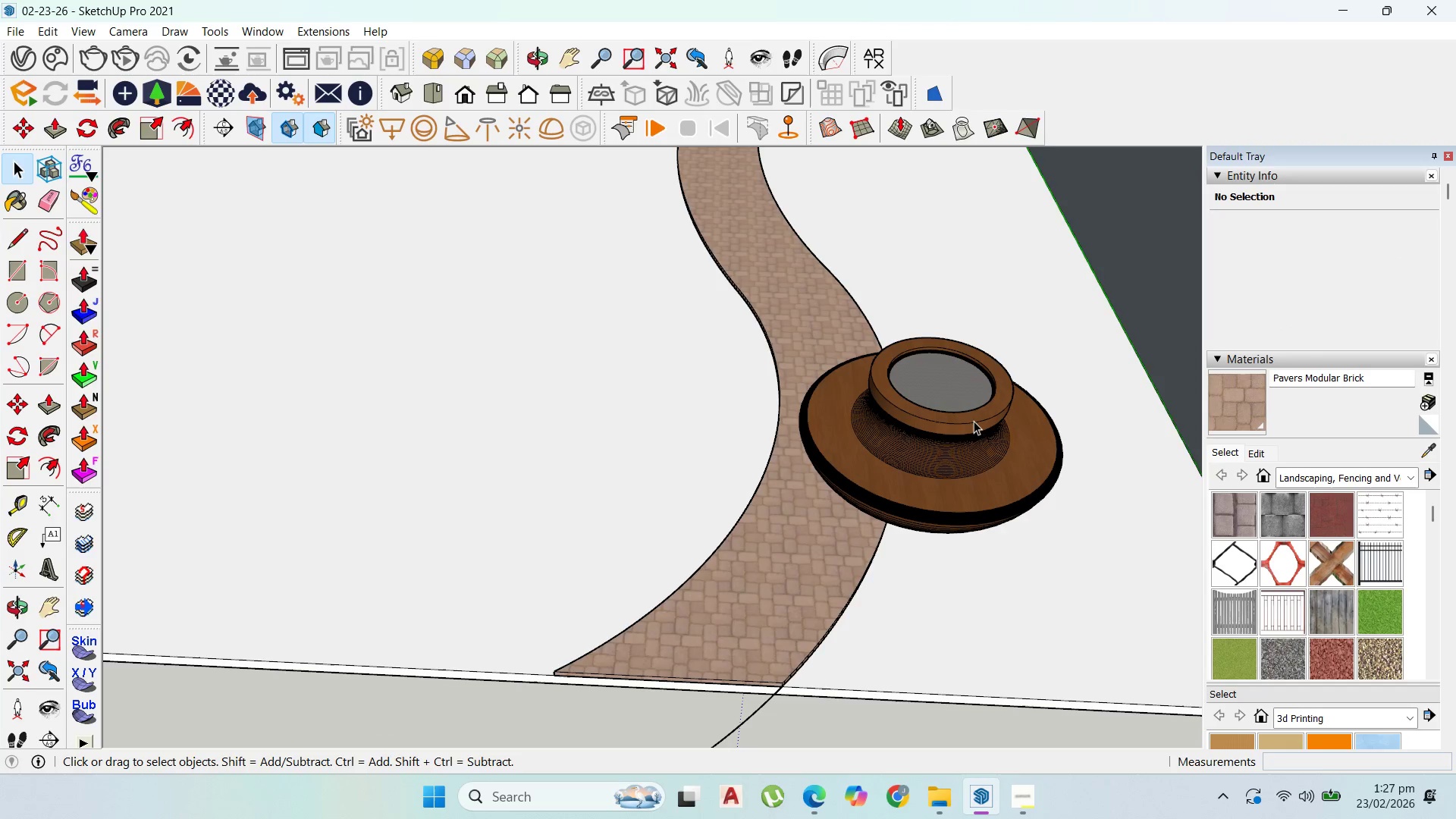 
key(Escape)
 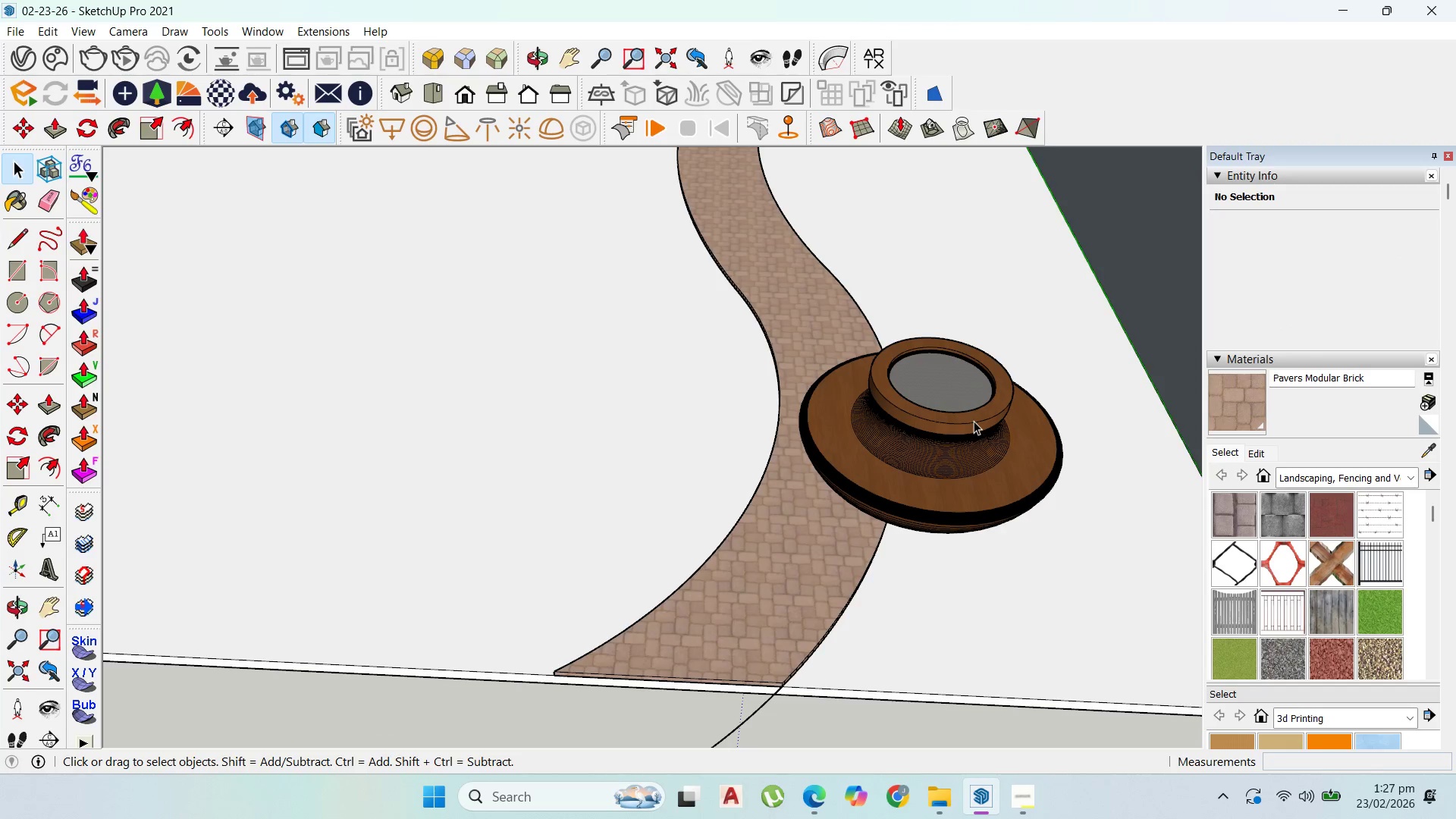 
key(Escape)
 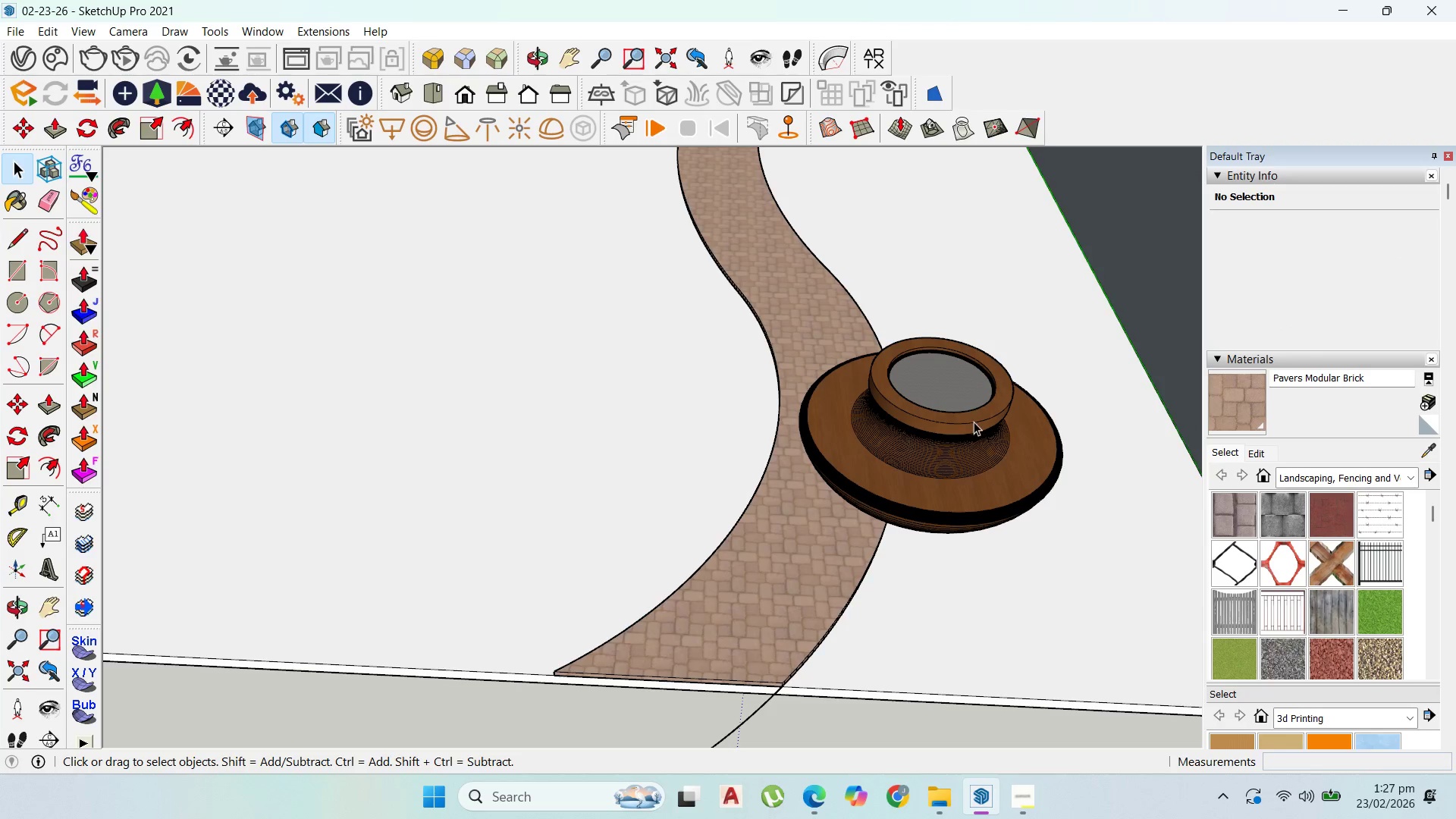 
scroll: coordinate [974, 409], scroll_direction: down, amount: 8.0
 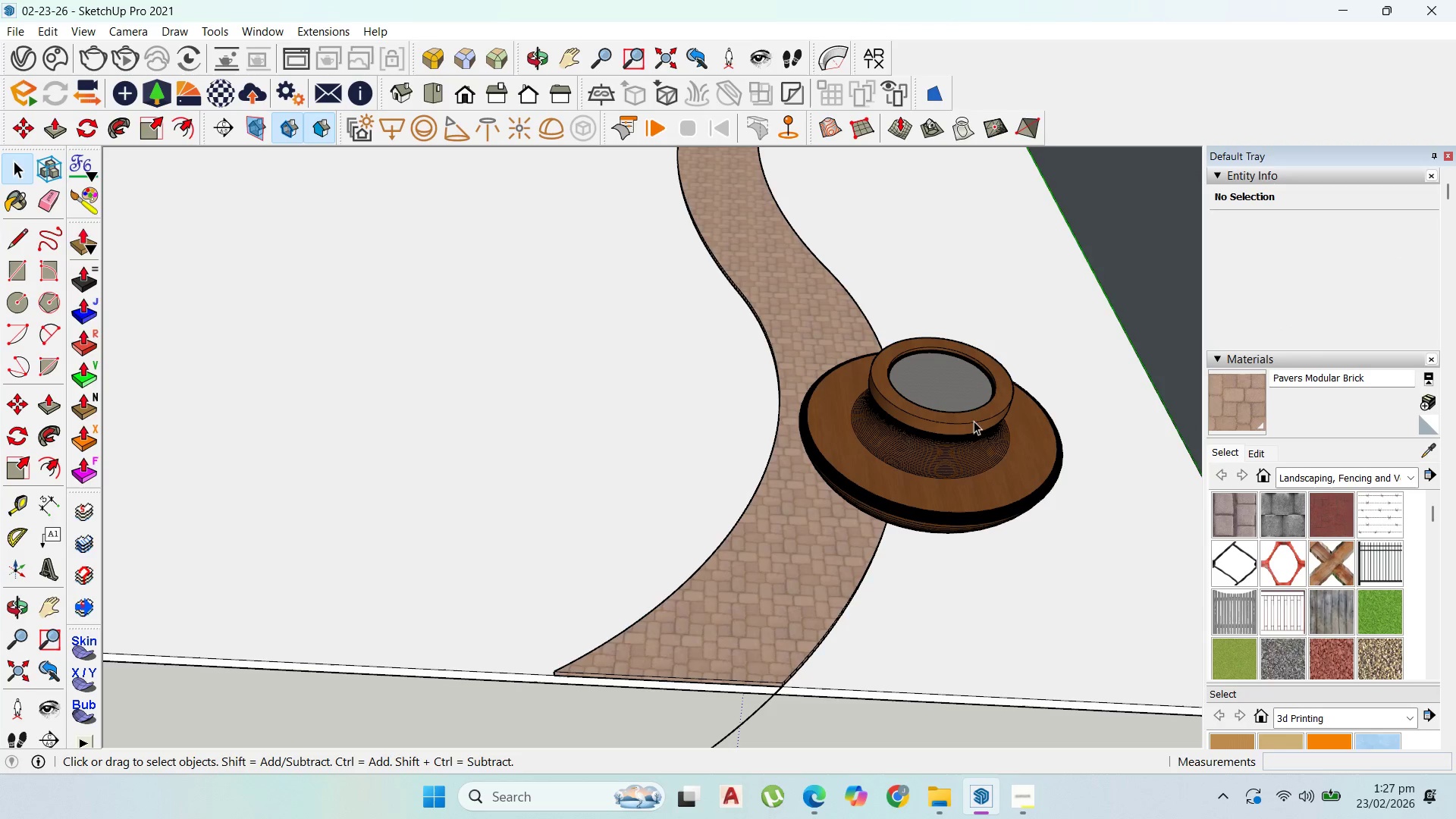 
key(Escape)
 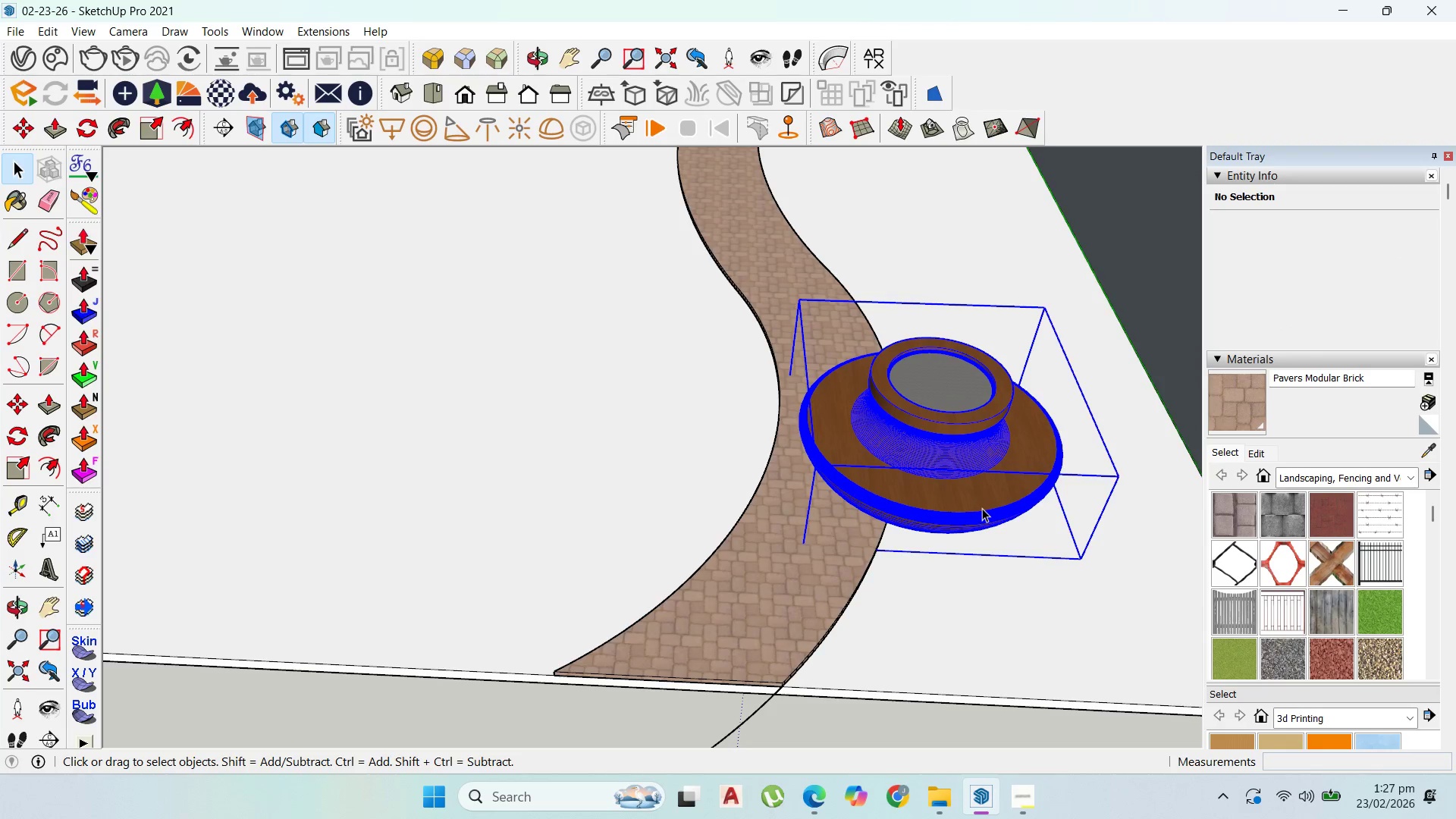 
scroll: coordinate [981, 508], scroll_direction: up, amount: 2.0
 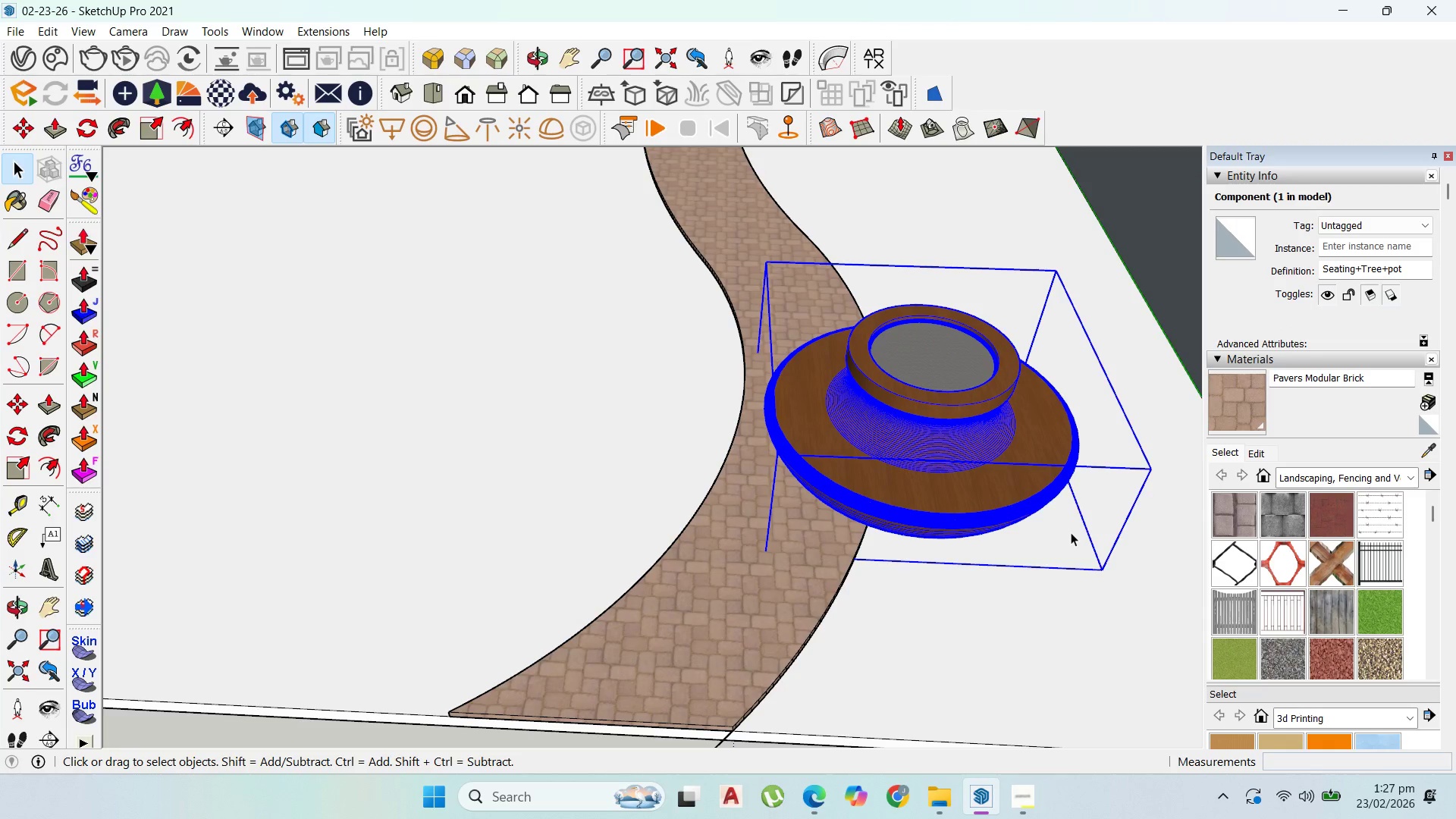 
key(M)
 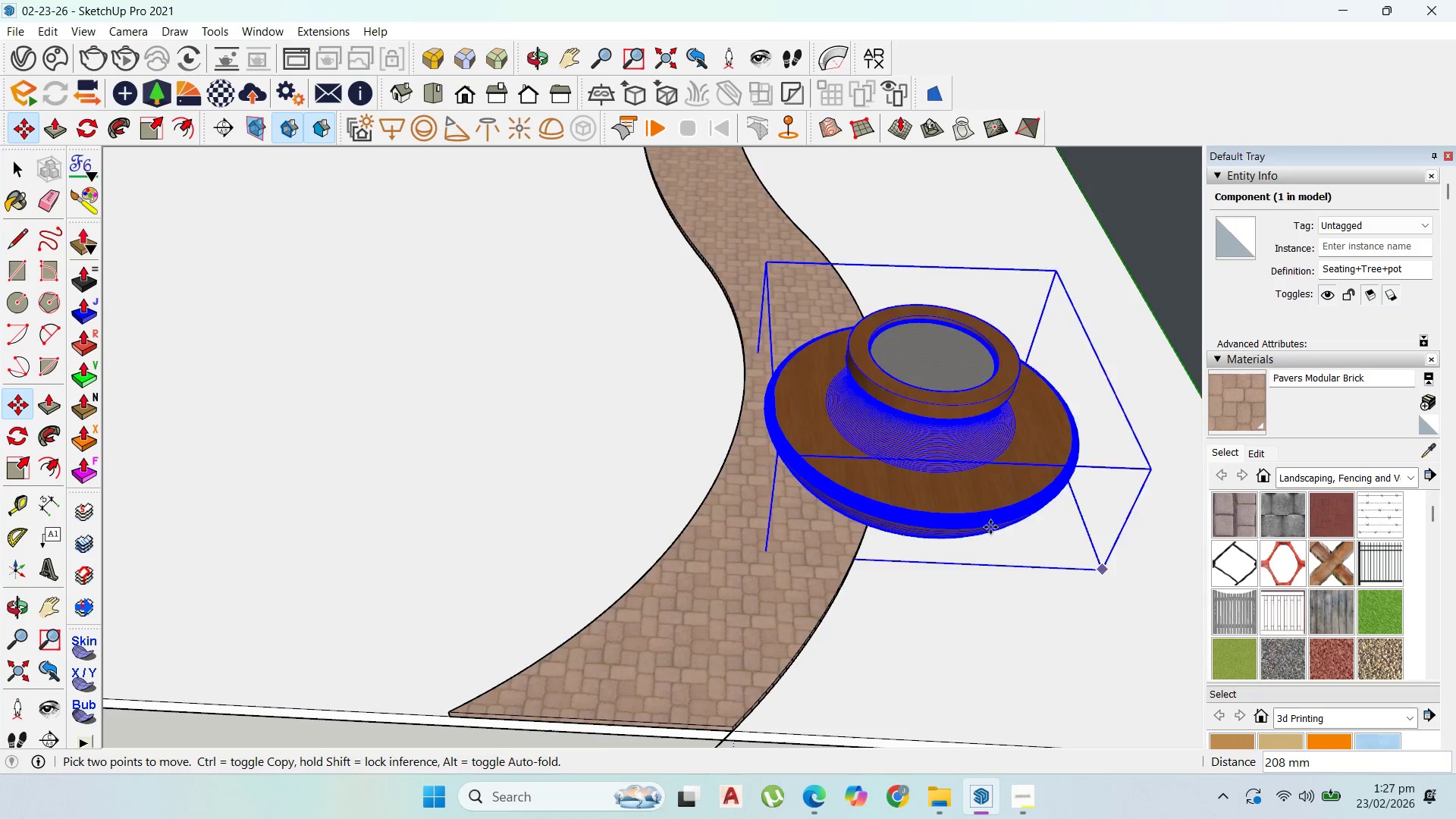 
scroll: coordinate [861, 303], scroll_direction: down, amount: 12.0
 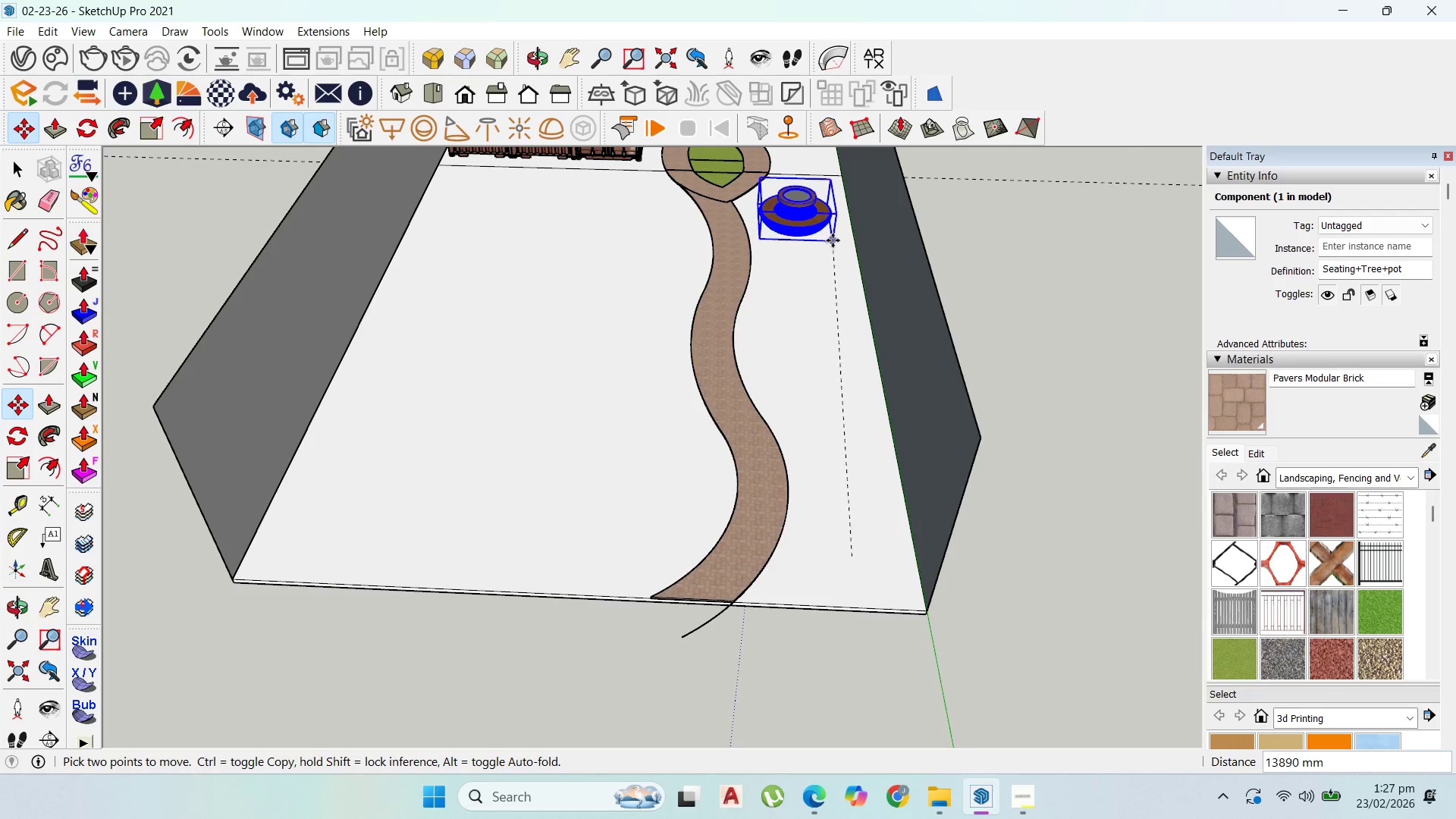 
left_click([834, 239])
 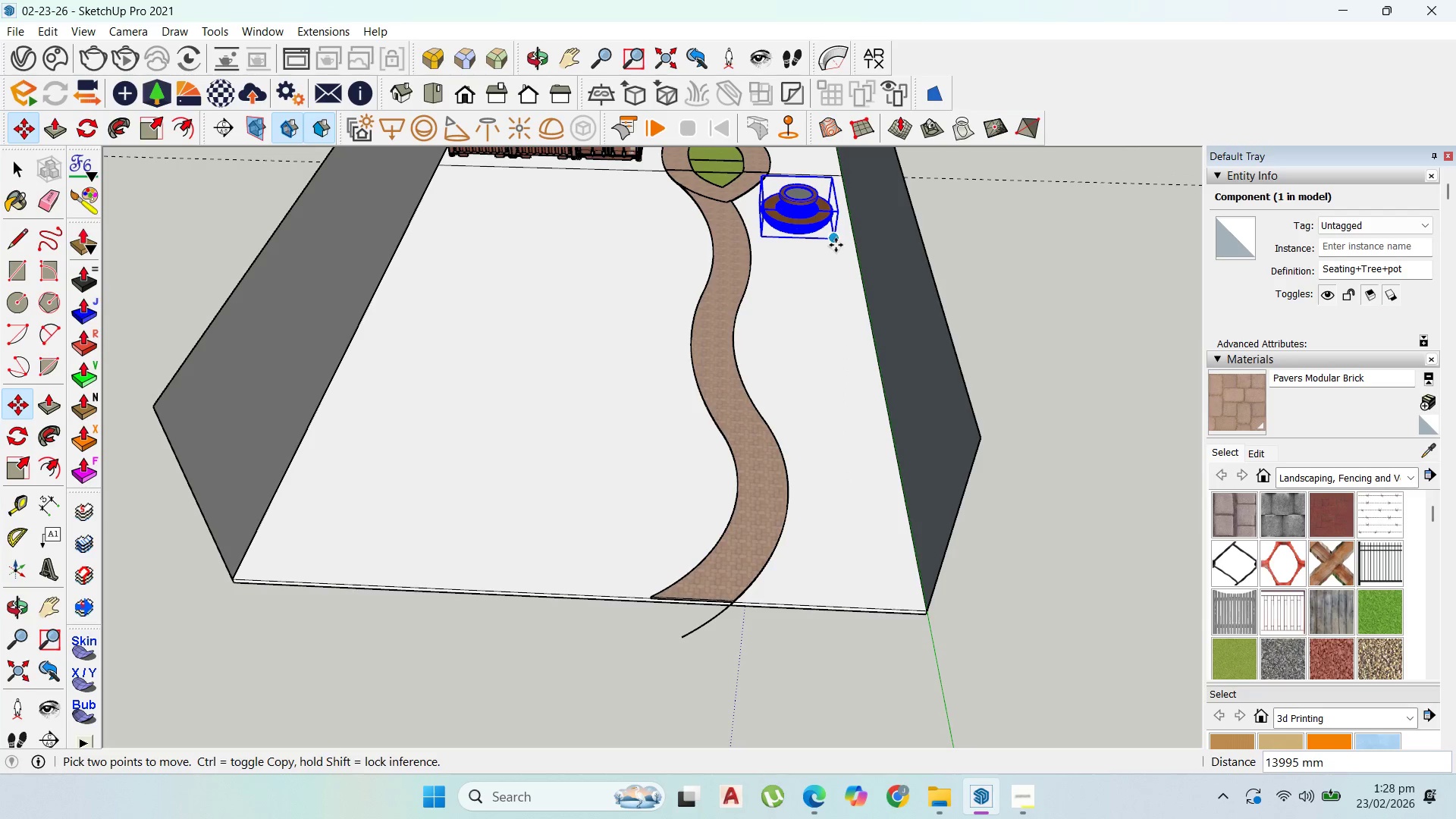 
key(Control+ControlLeft)
 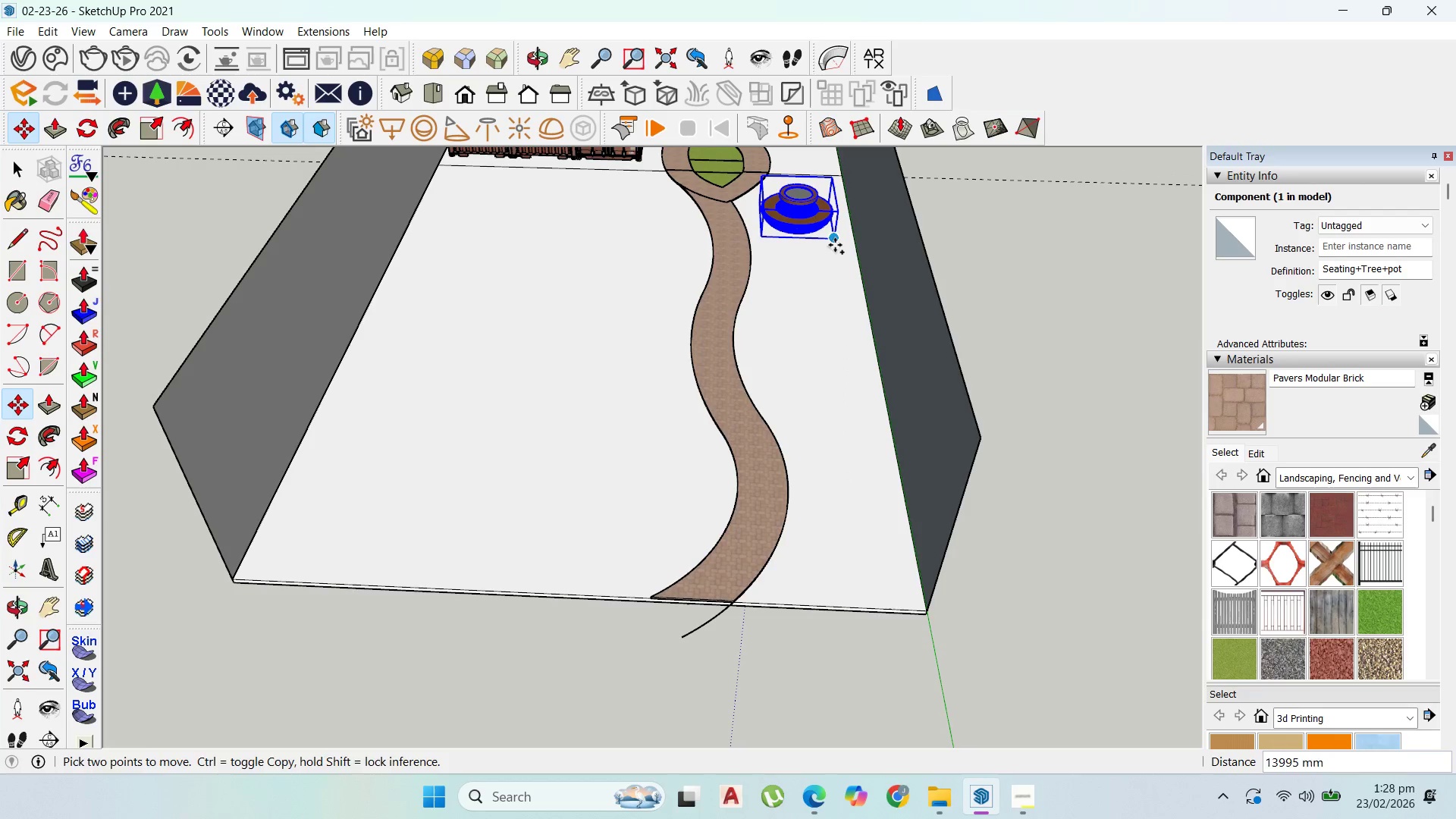 
left_click([835, 245])
 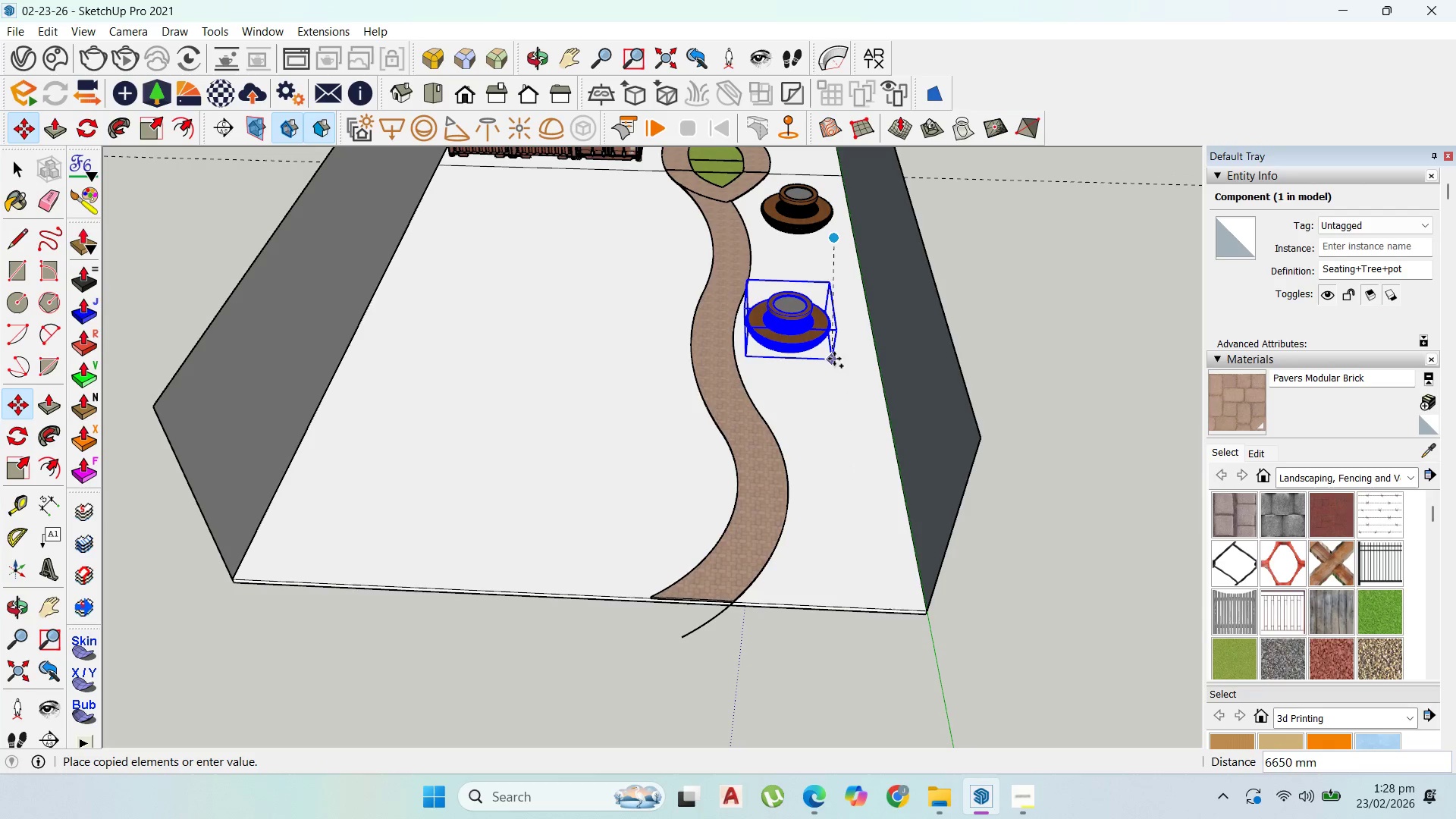 
left_click([838, 348])
 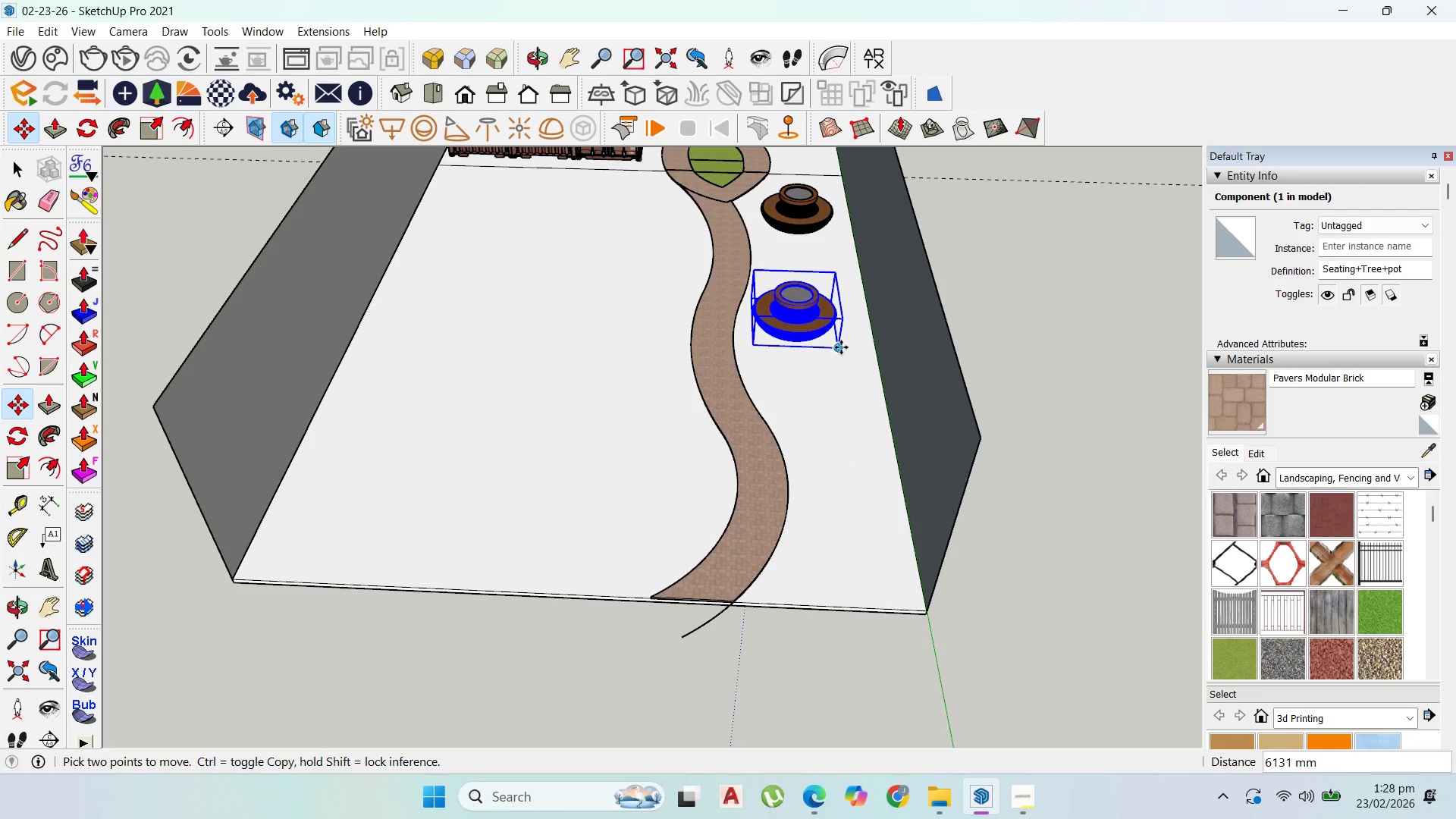 
key(Control+ControlLeft)
 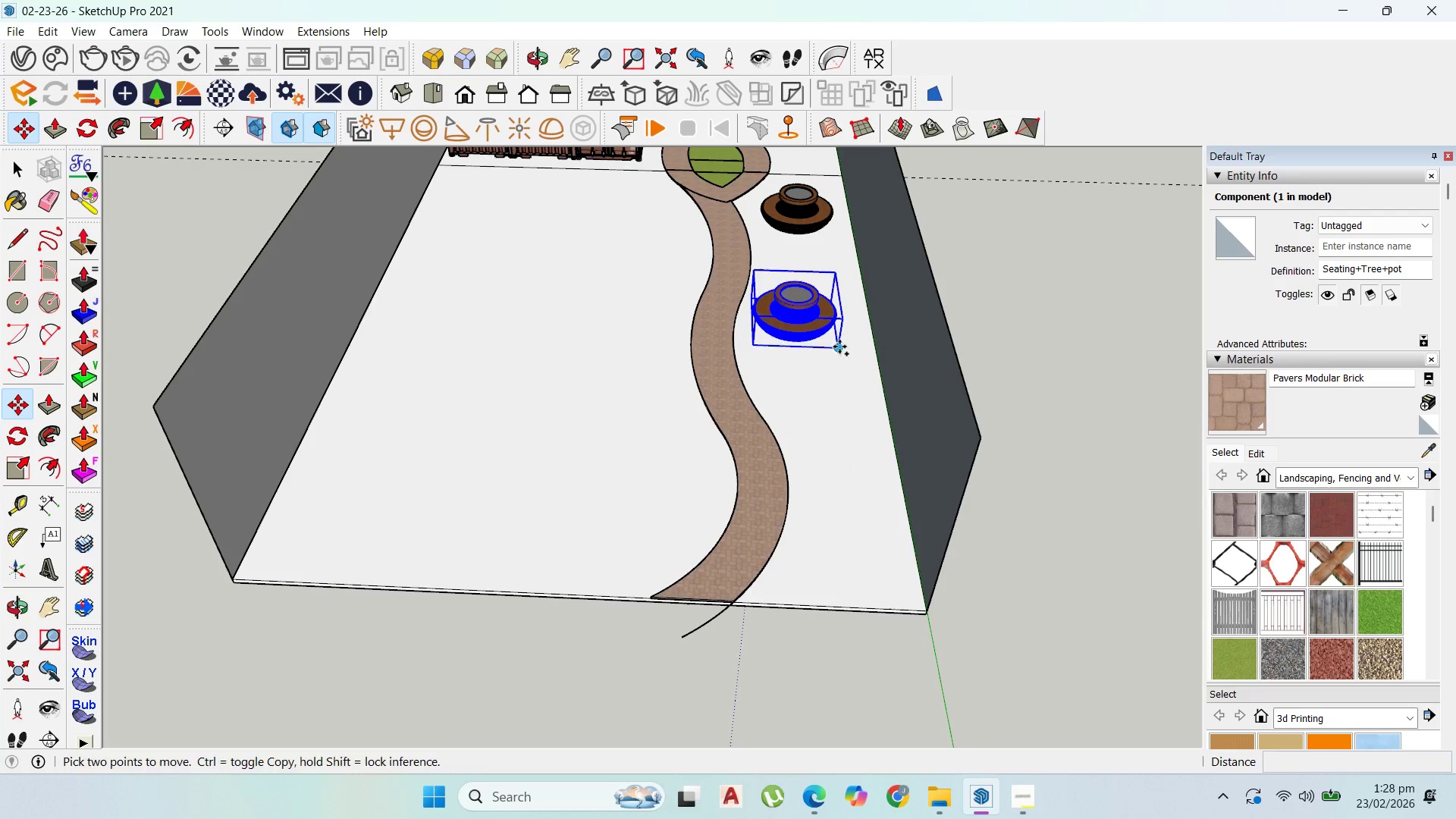 
left_click_drag(start_coordinate=[840, 347], to_coordinate=[839, 356])
 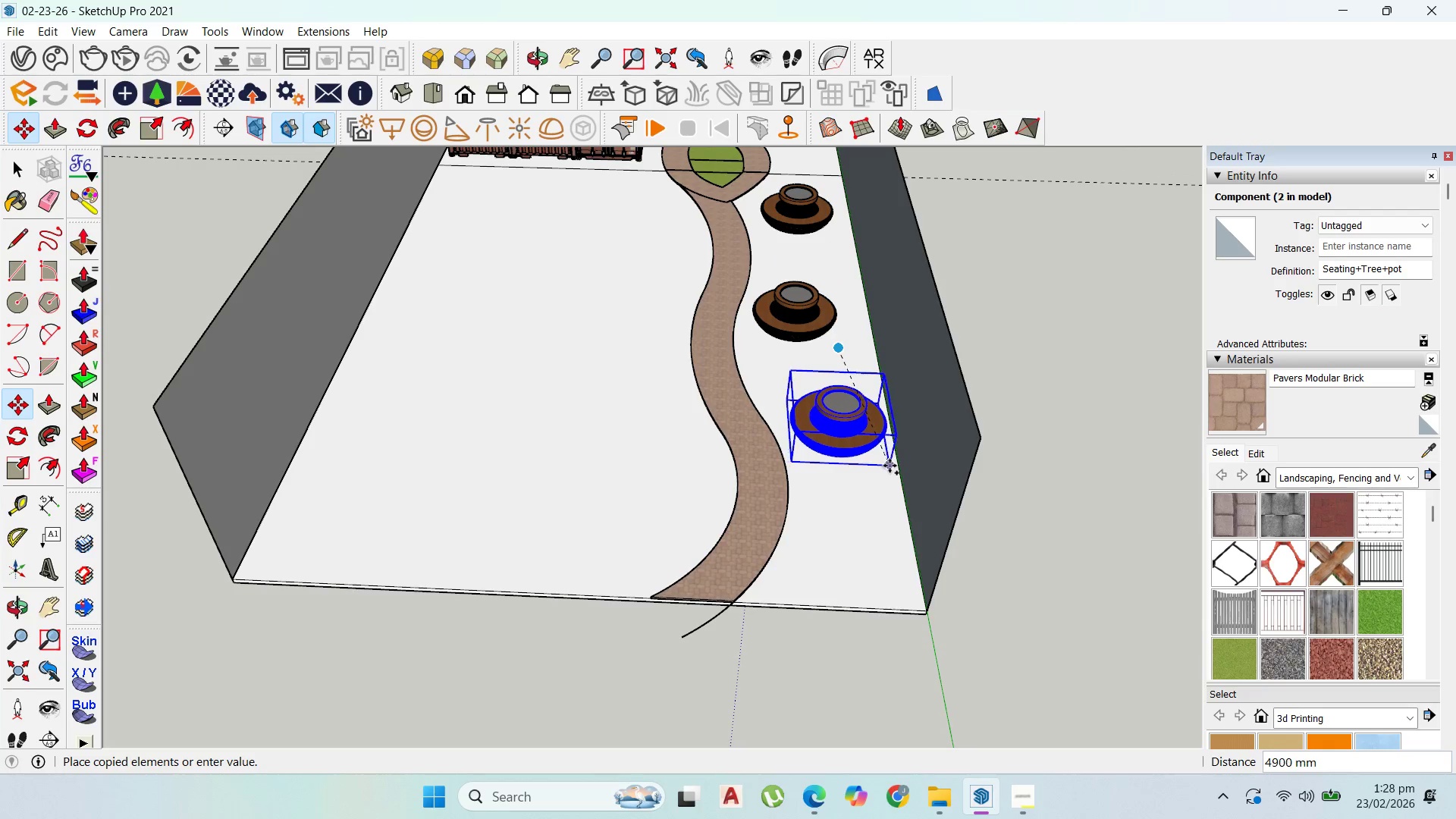 
left_click([891, 464])
 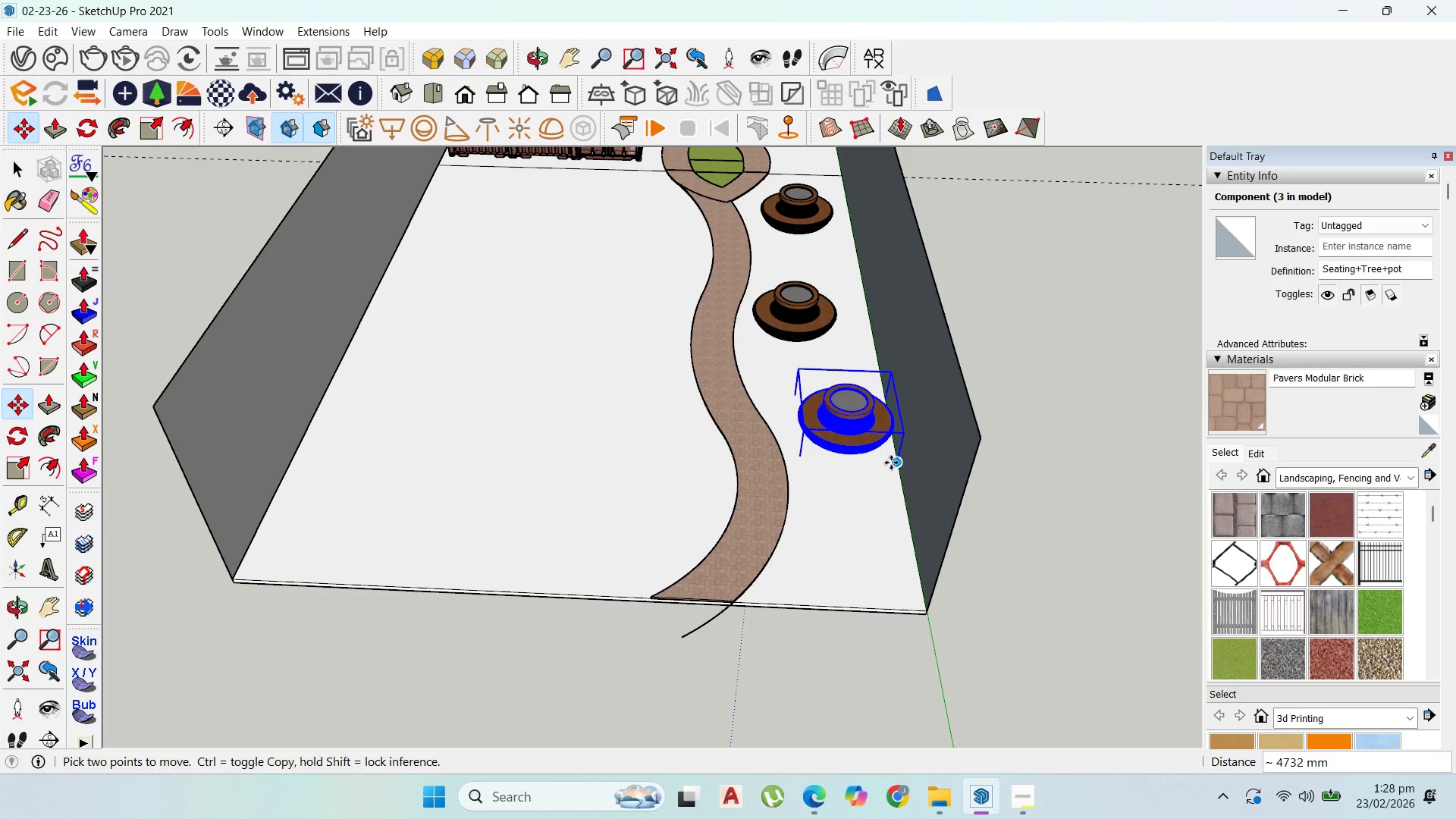 
left_click_drag(start_coordinate=[879, 485], to_coordinate=[866, 485])
 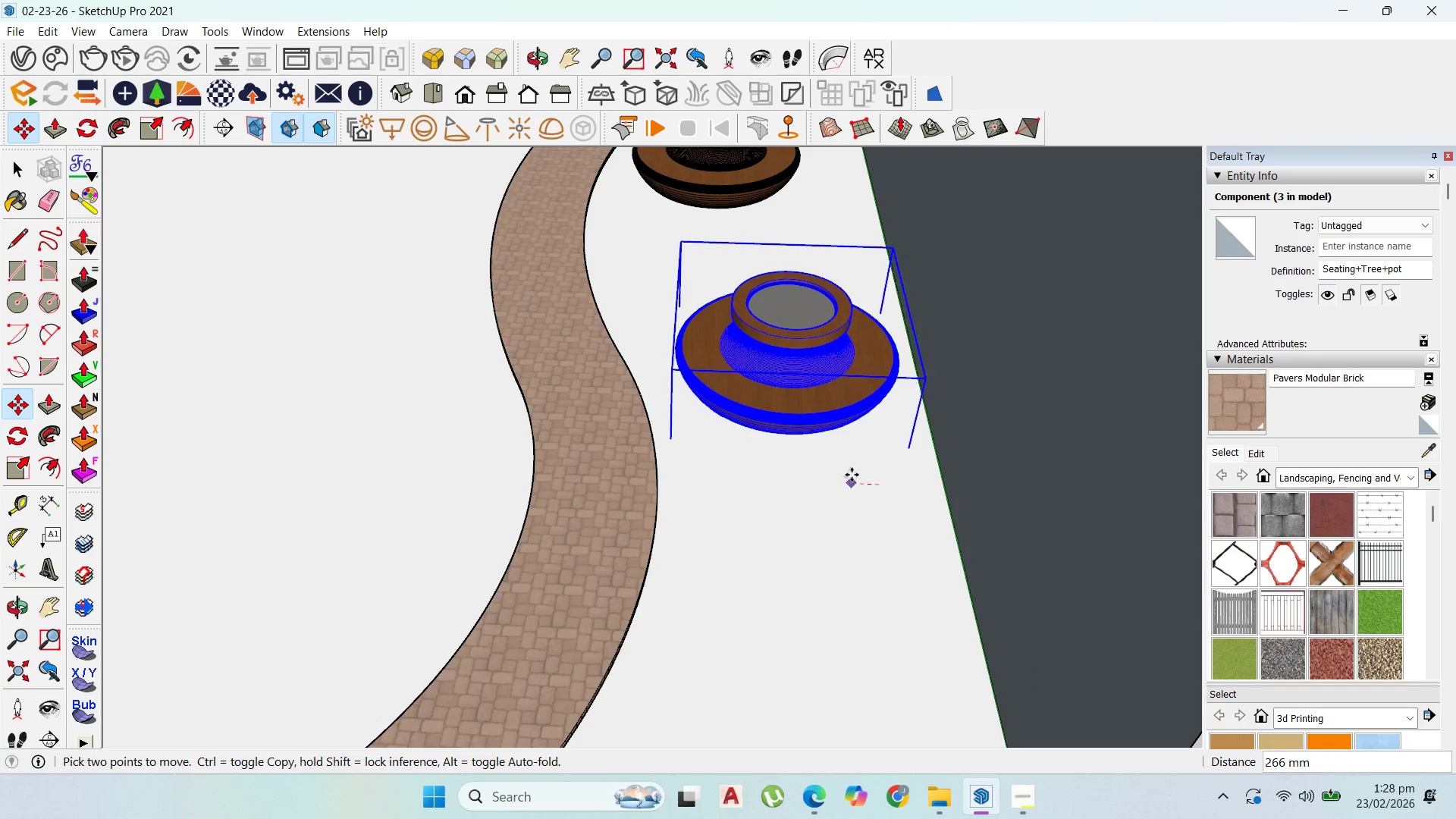 
scroll: coordinate [879, 484], scroll_direction: up, amount: 9.0
 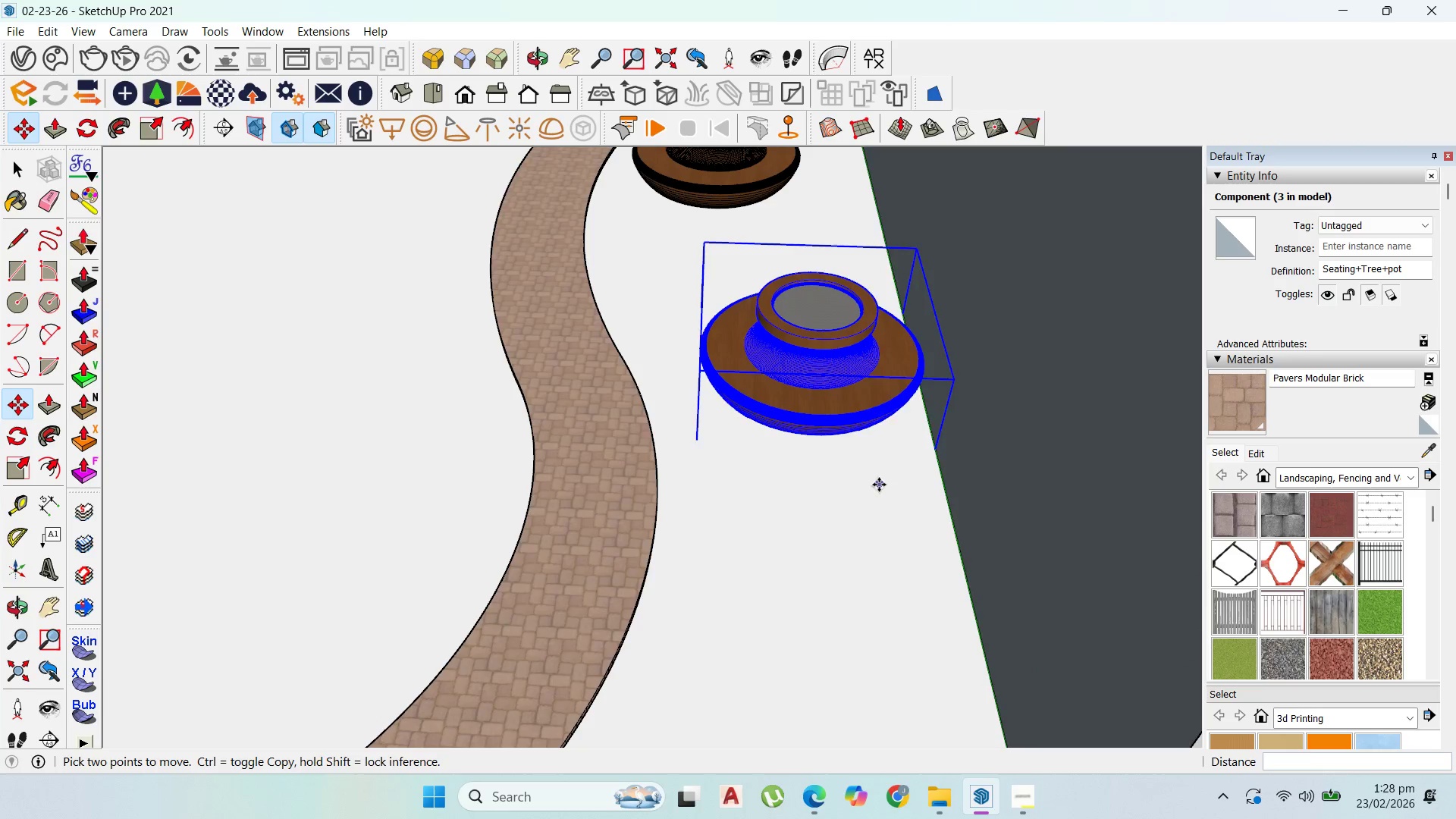 
left_click([853, 475])
 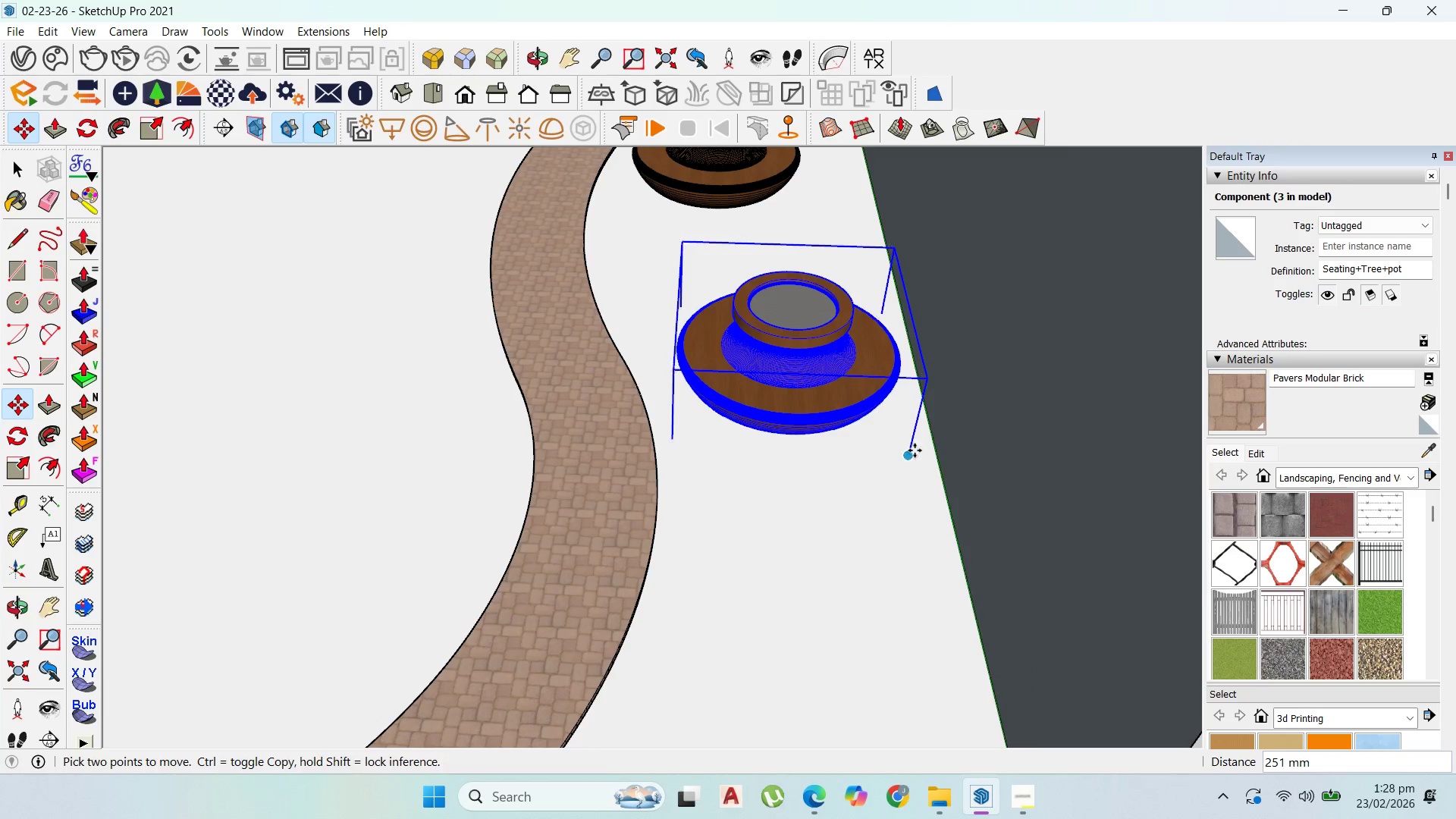 
key(Control+ControlLeft)
 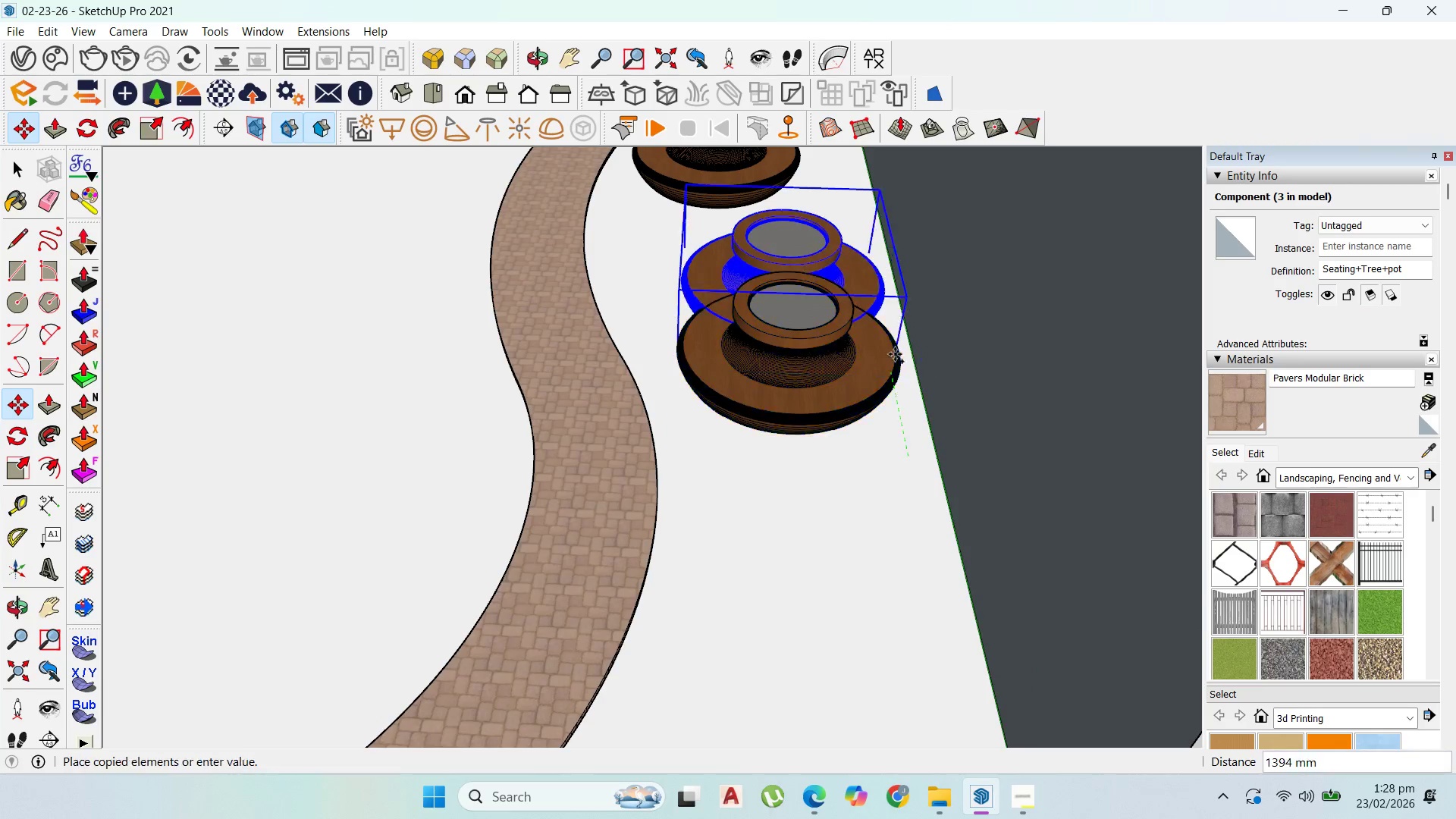 
scroll: coordinate [890, 342], scroll_direction: down, amount: 6.0
 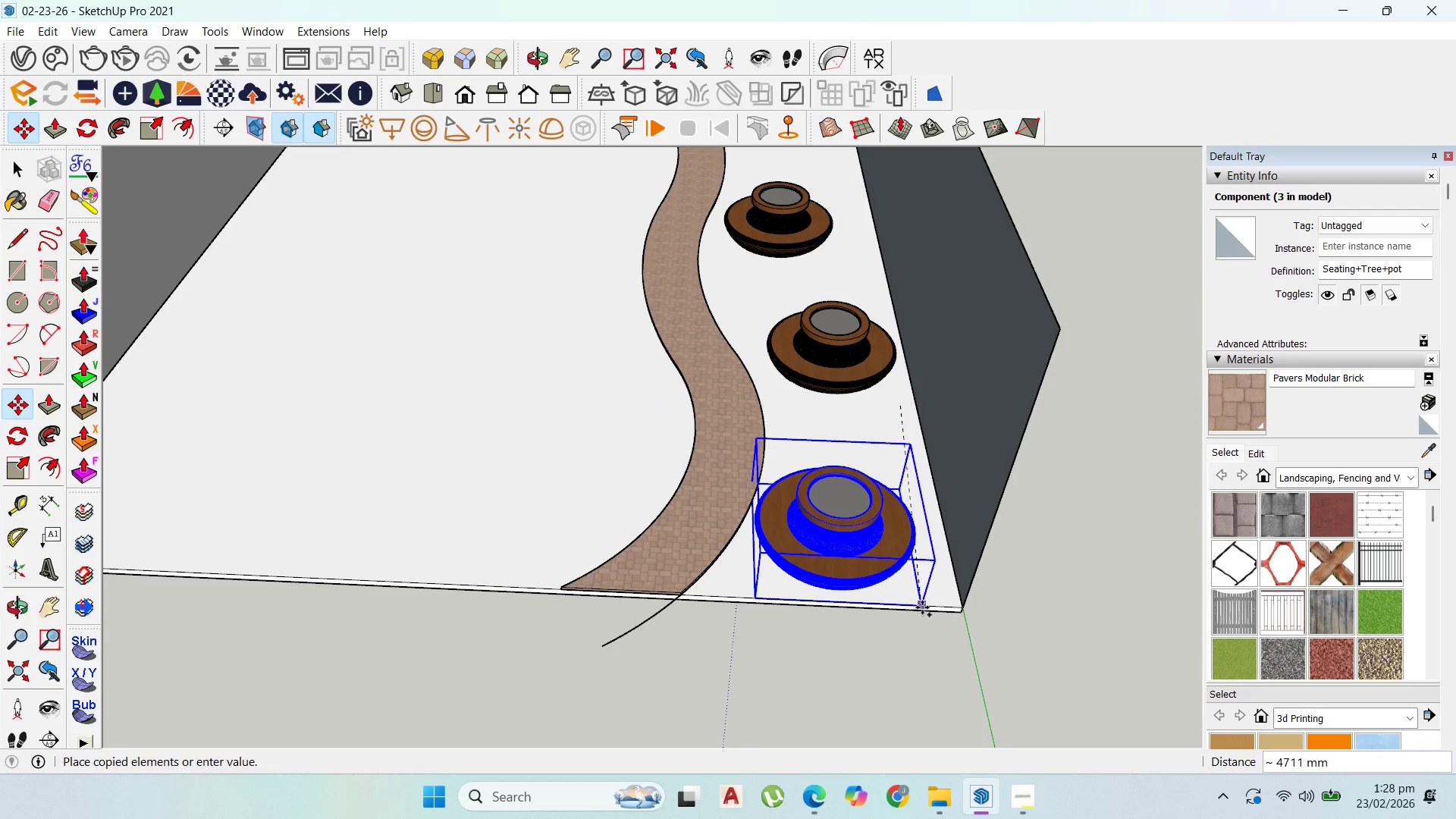 
left_click([925, 607])
 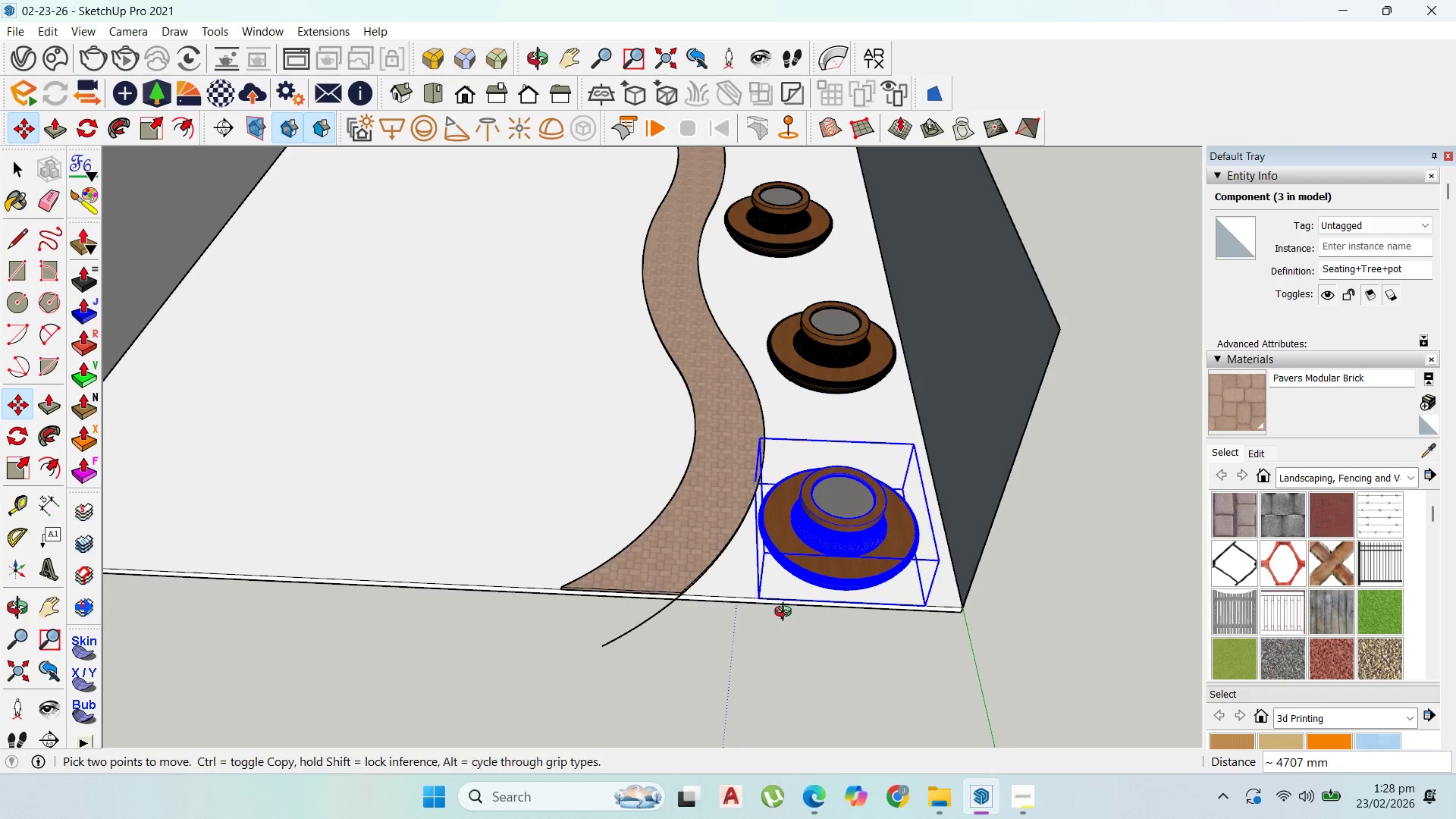 
scroll: coordinate [786, 611], scroll_direction: up, amount: 1.0
 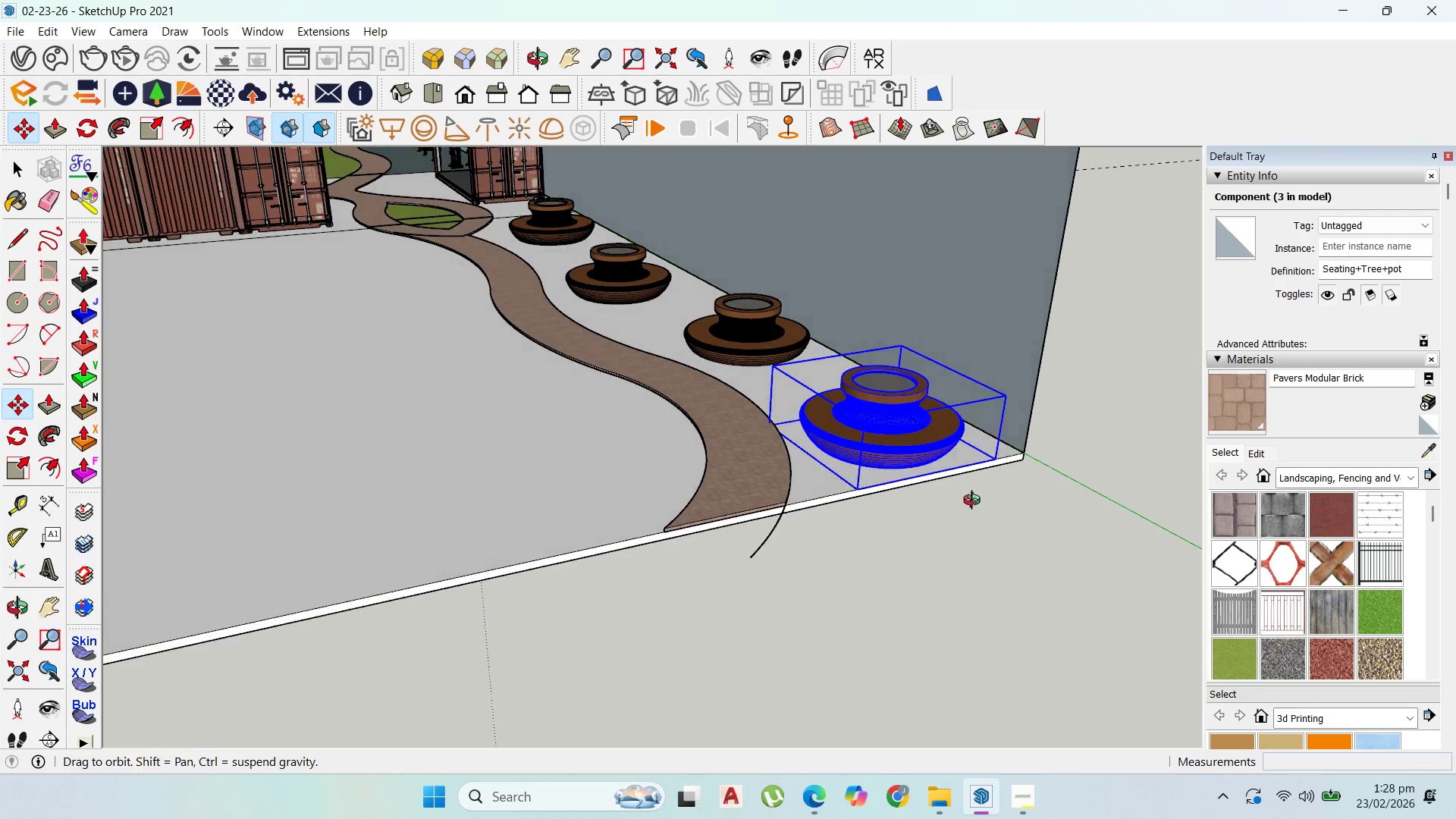 
scroll: coordinate [1008, 488], scroll_direction: down, amount: 5.0
 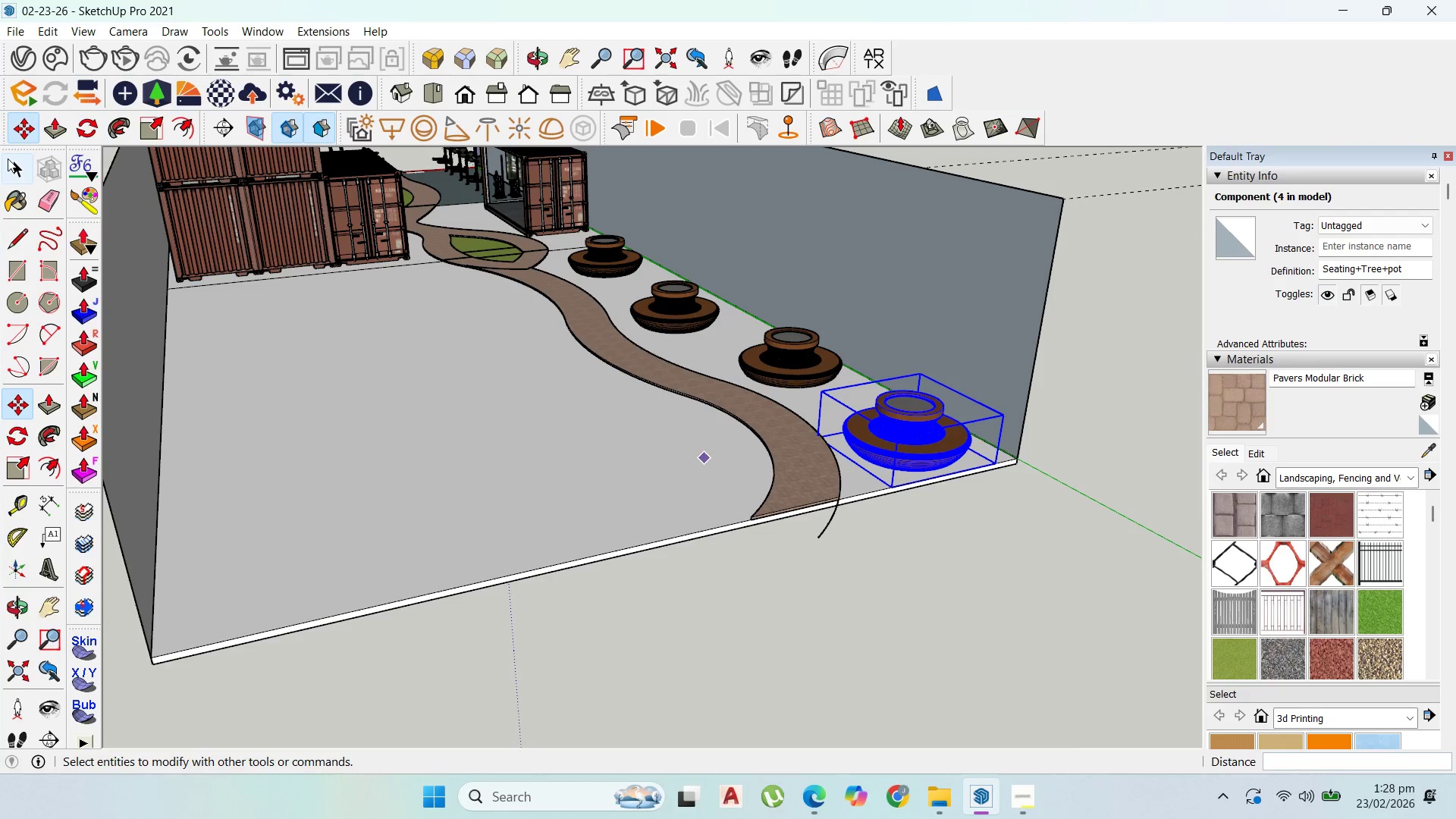 
scroll: coordinate [665, 390], scroll_direction: up, amount: 1.0
 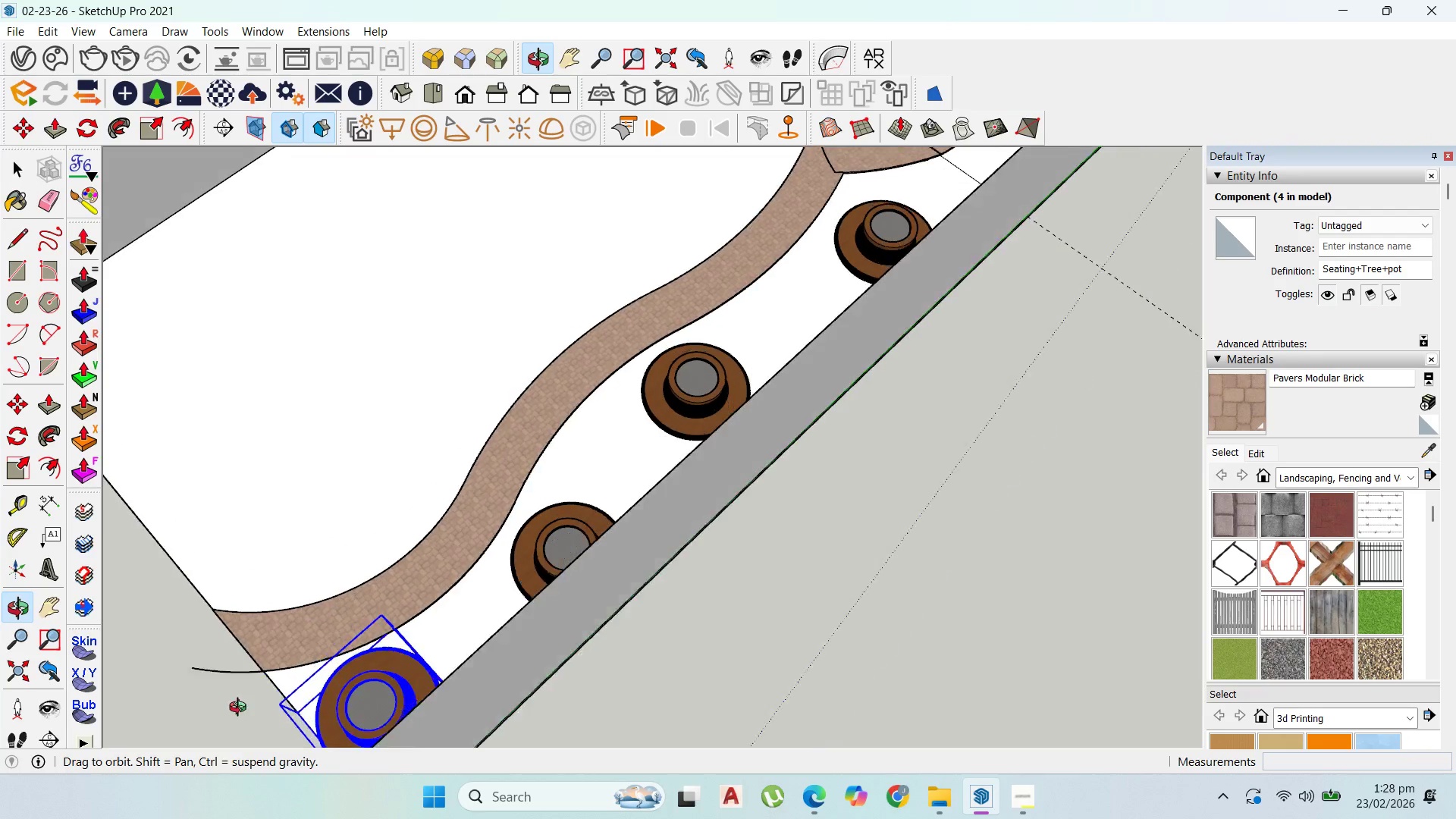 
double_click([352, 345])
 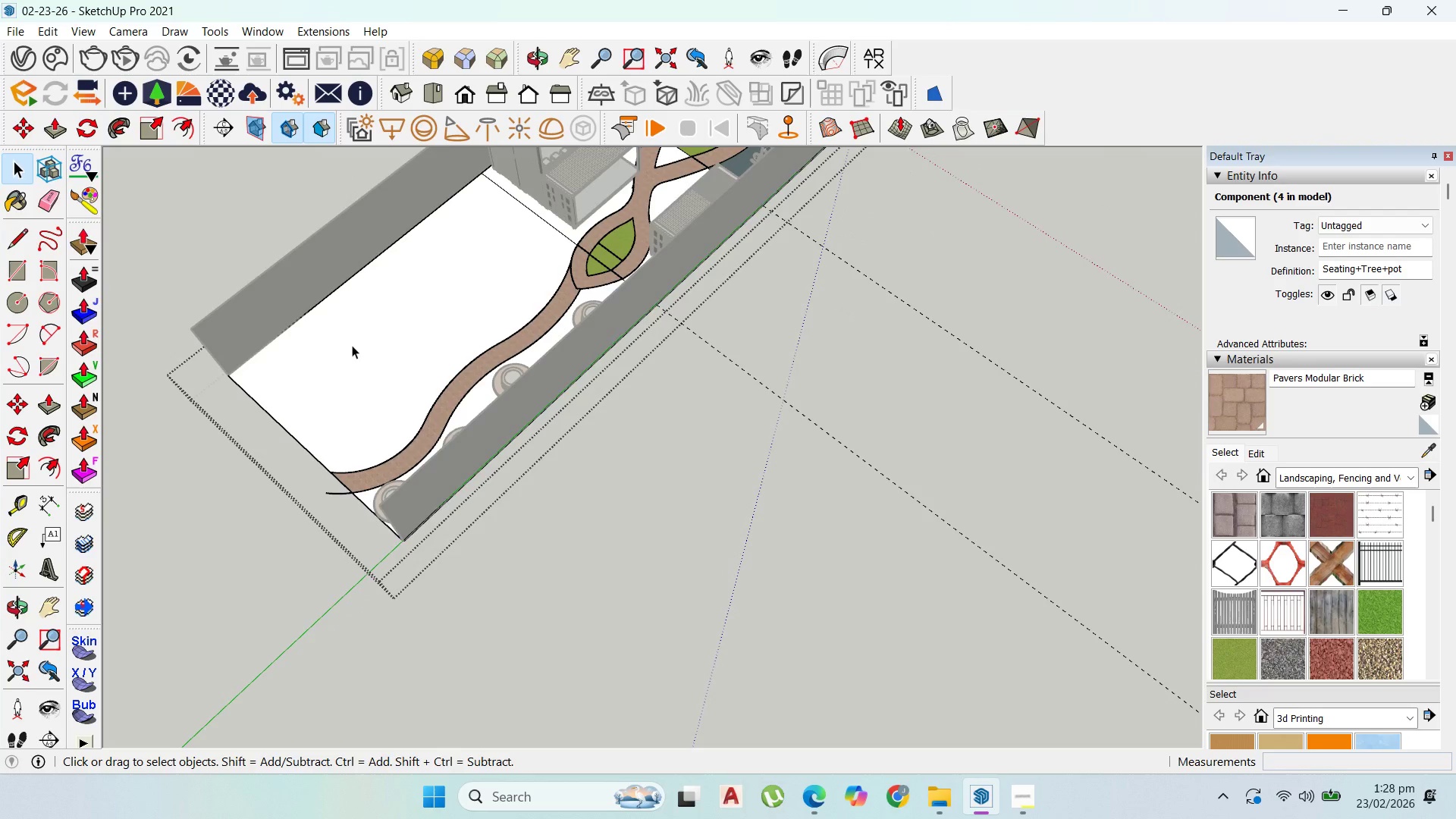 
scroll: coordinate [377, 430], scroll_direction: down, amount: 10.0
 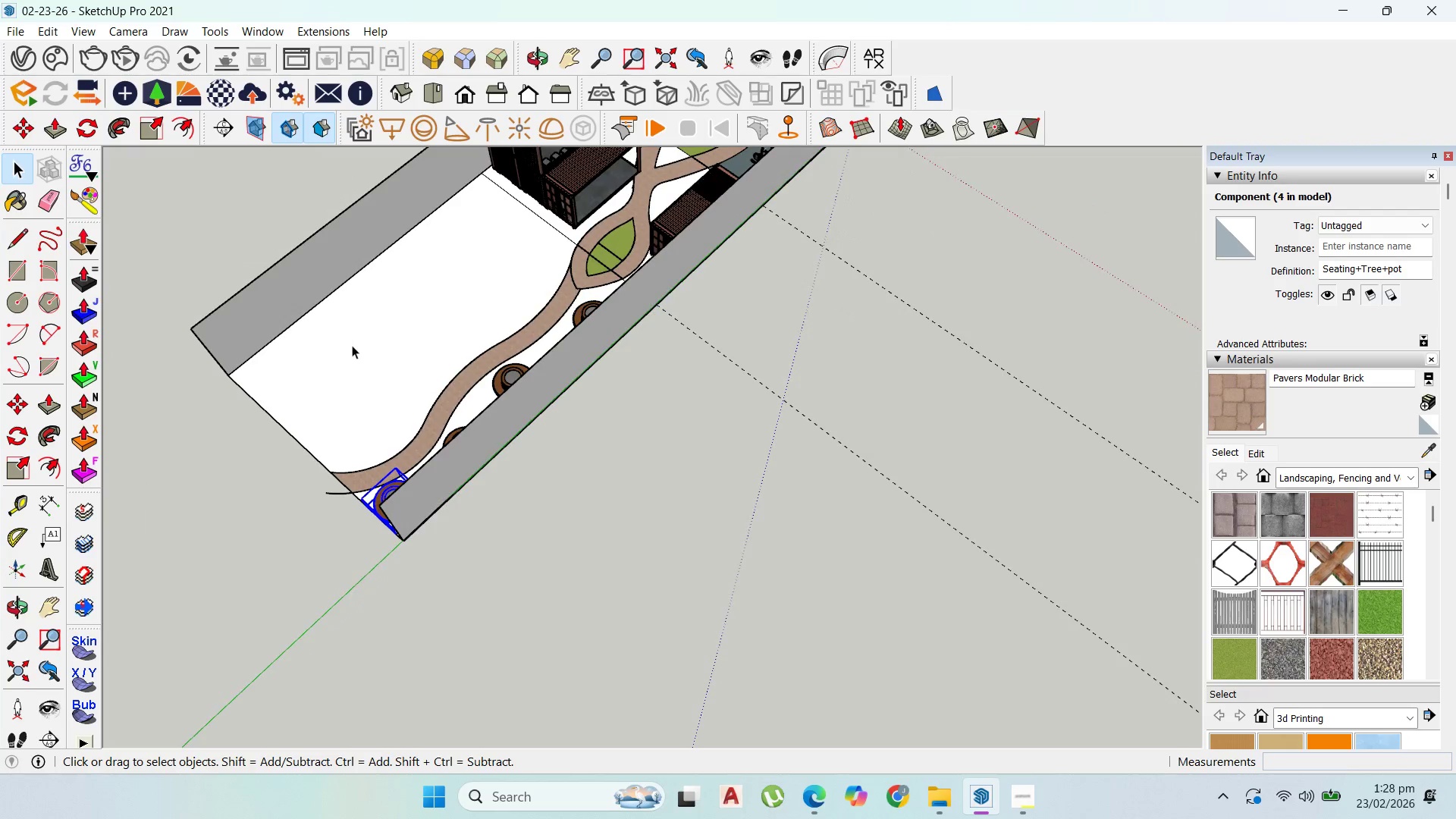 
triple_click([352, 345])